 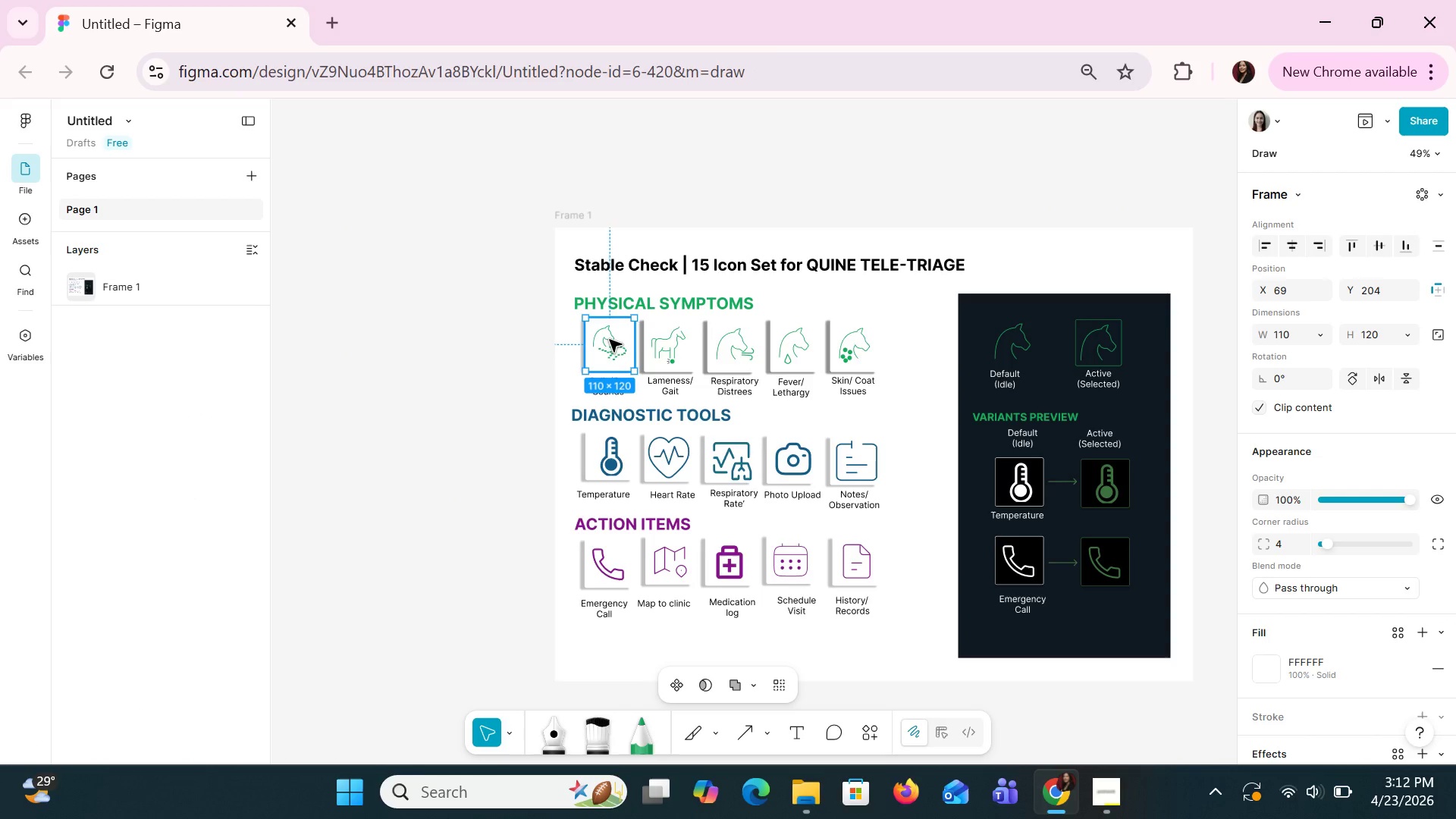 
scroll: coordinate [1360, 410], scroll_direction: down, amount: 2.0
 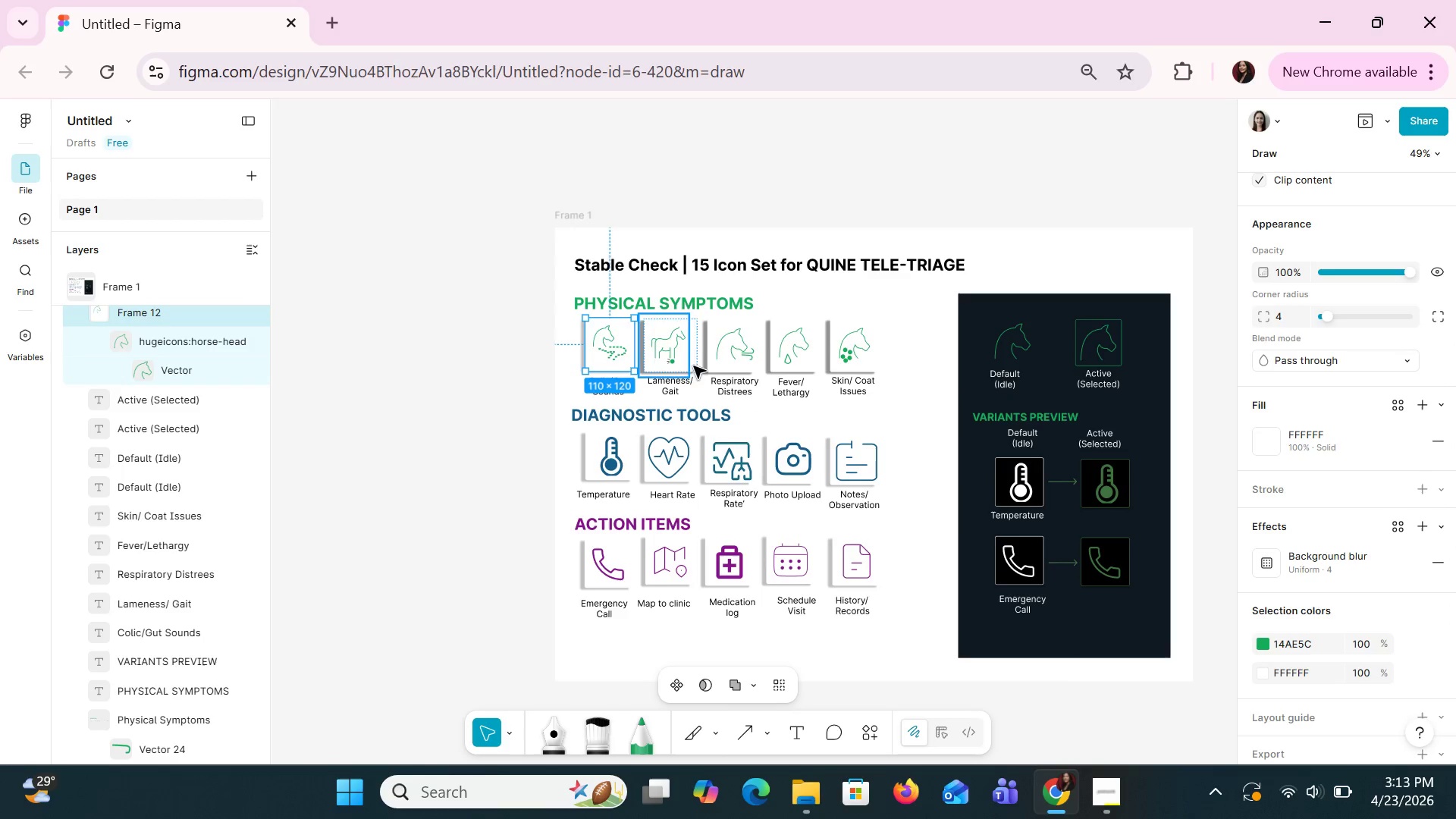 
left_click([712, 368])
 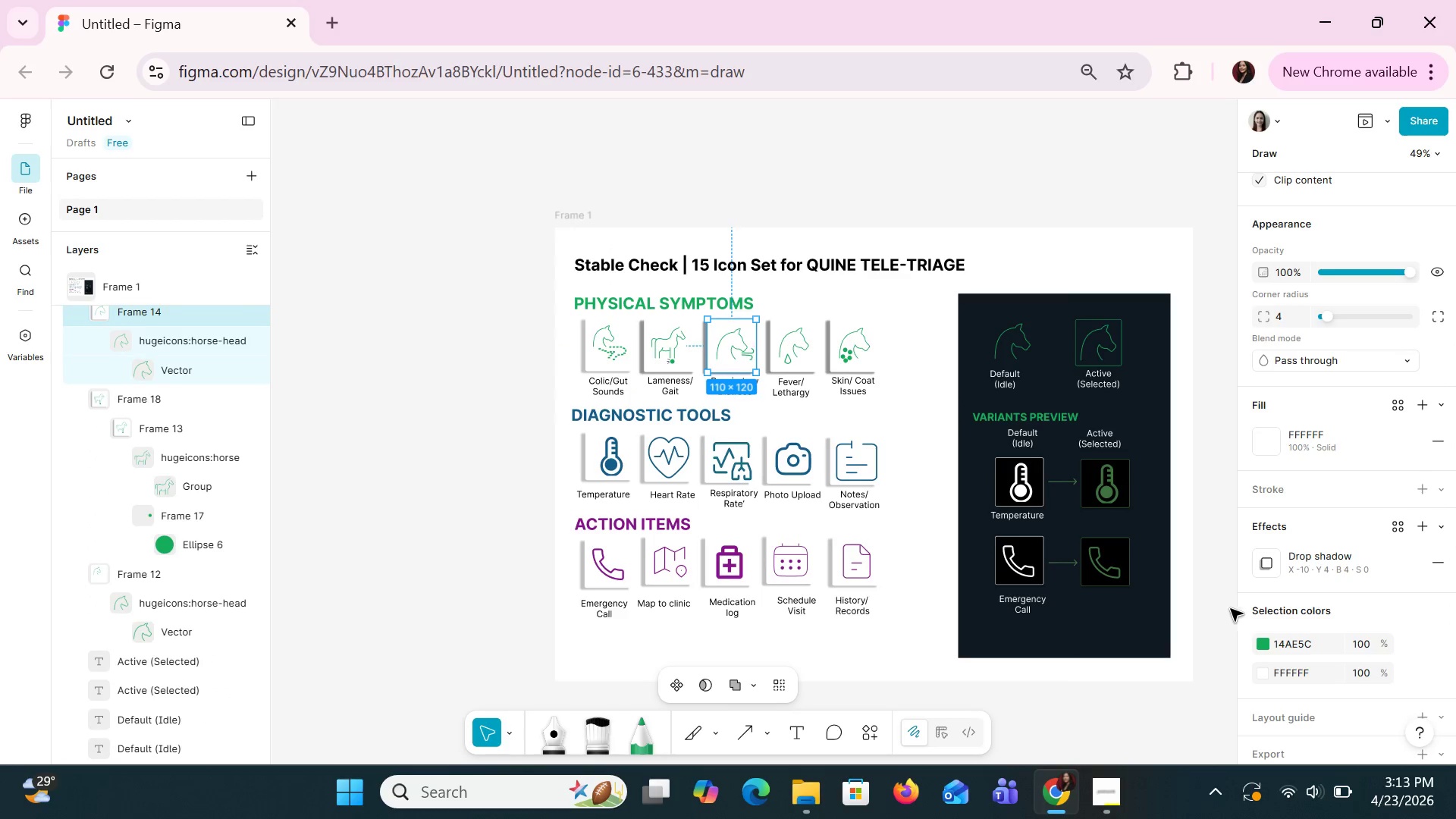 
scroll: coordinate [1381, 563], scroll_direction: down, amount: 3.0
 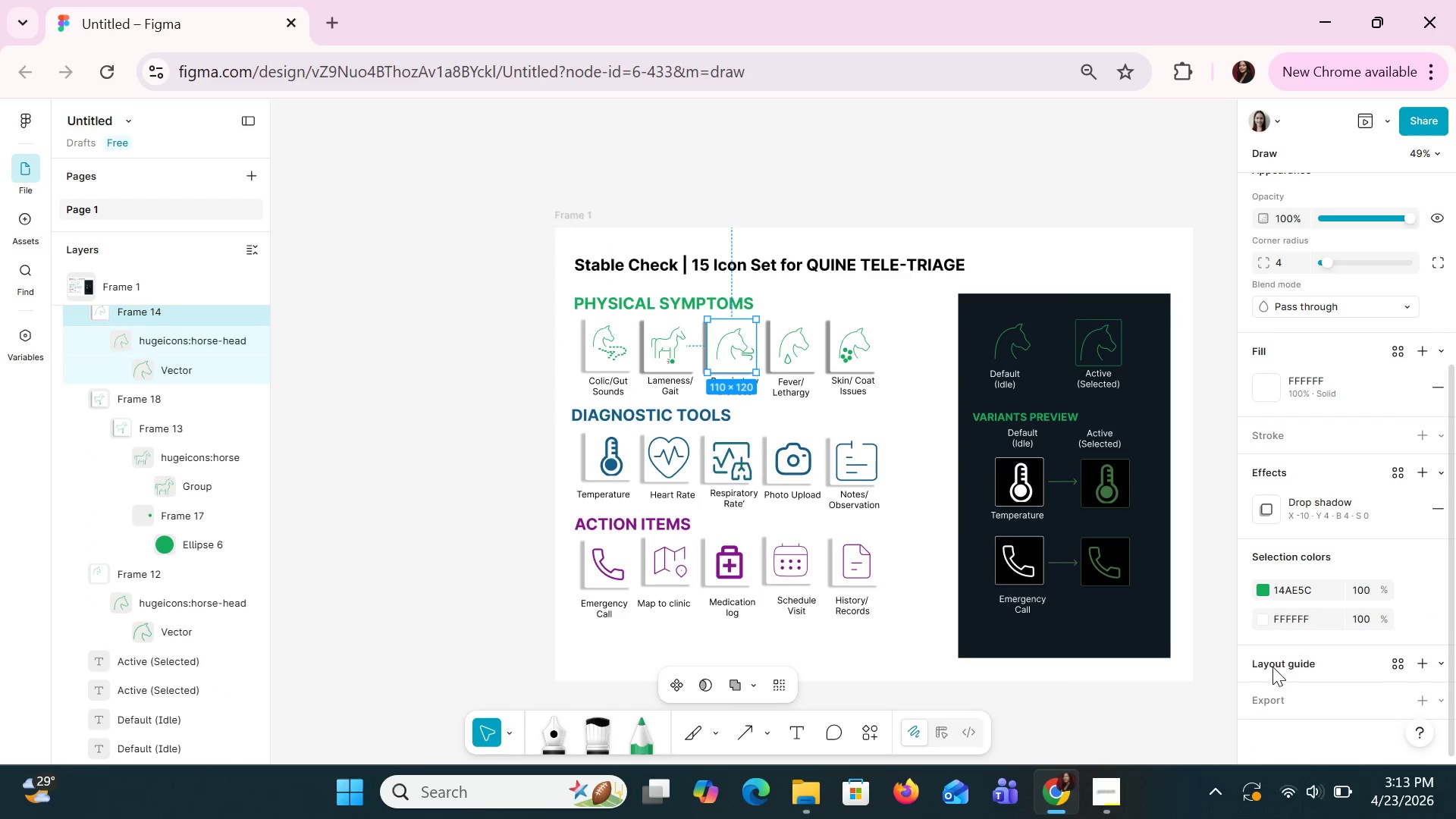 
left_click([1271, 664])
 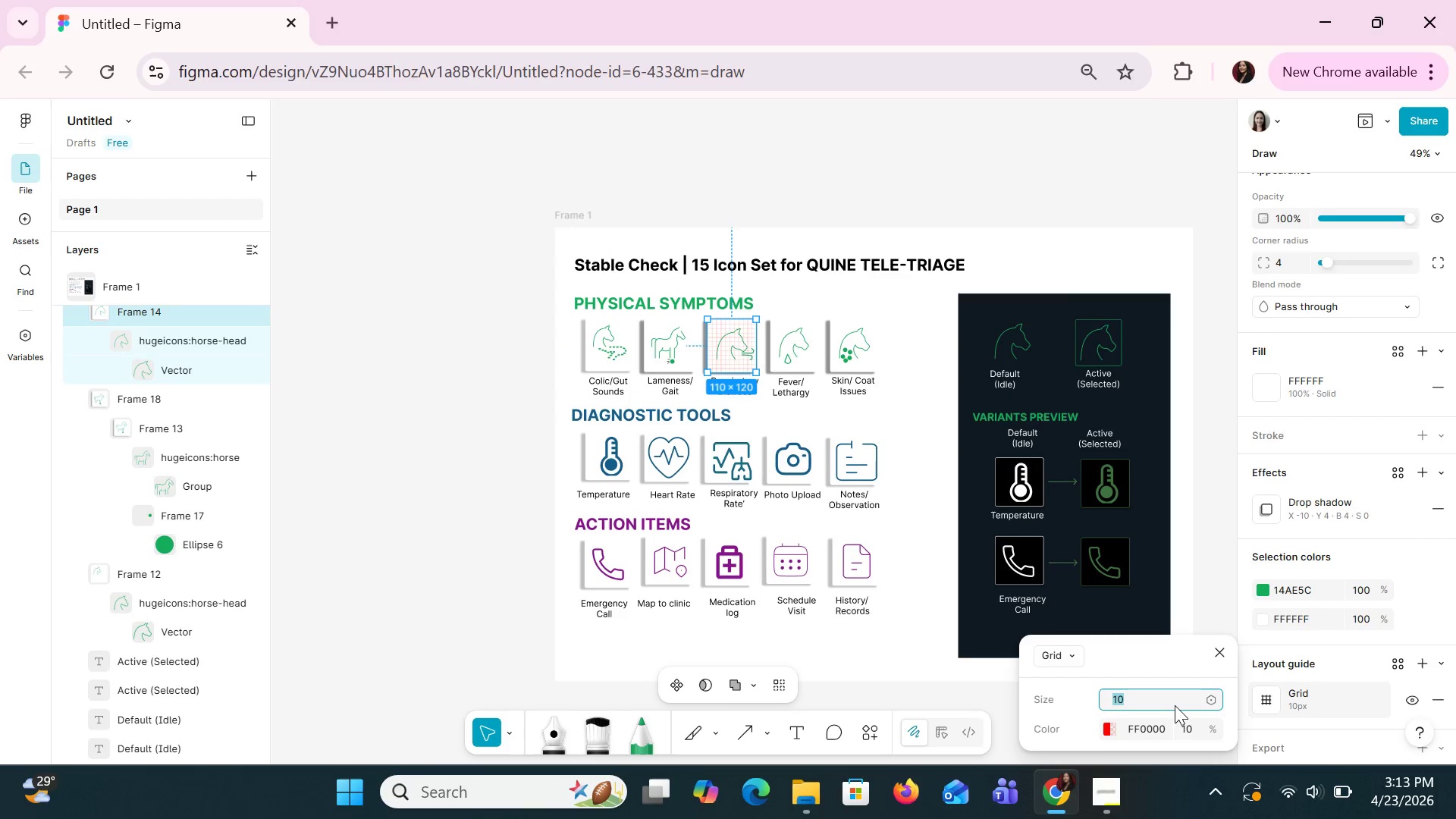 
type(24)
 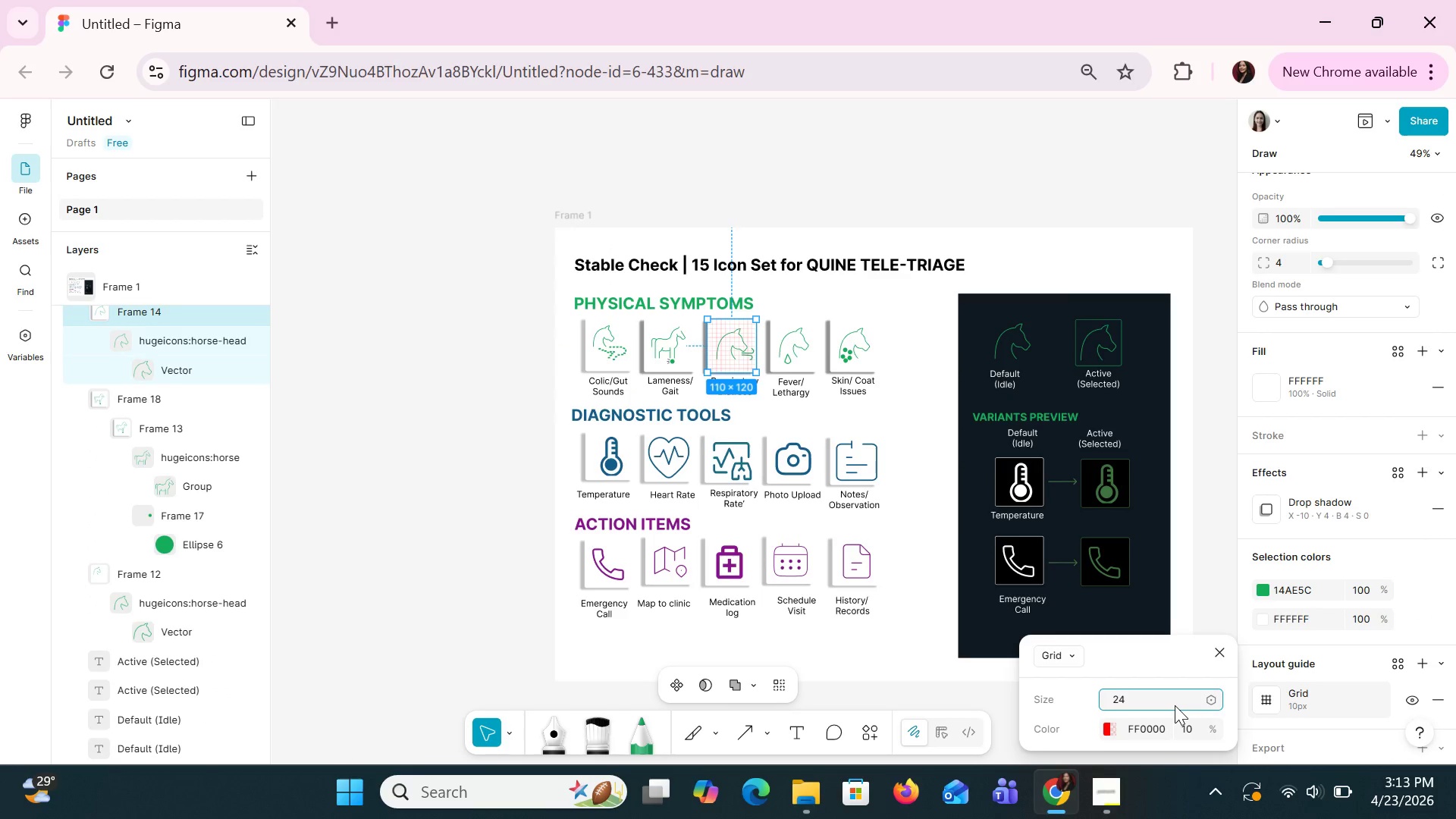 
key(Enter)
 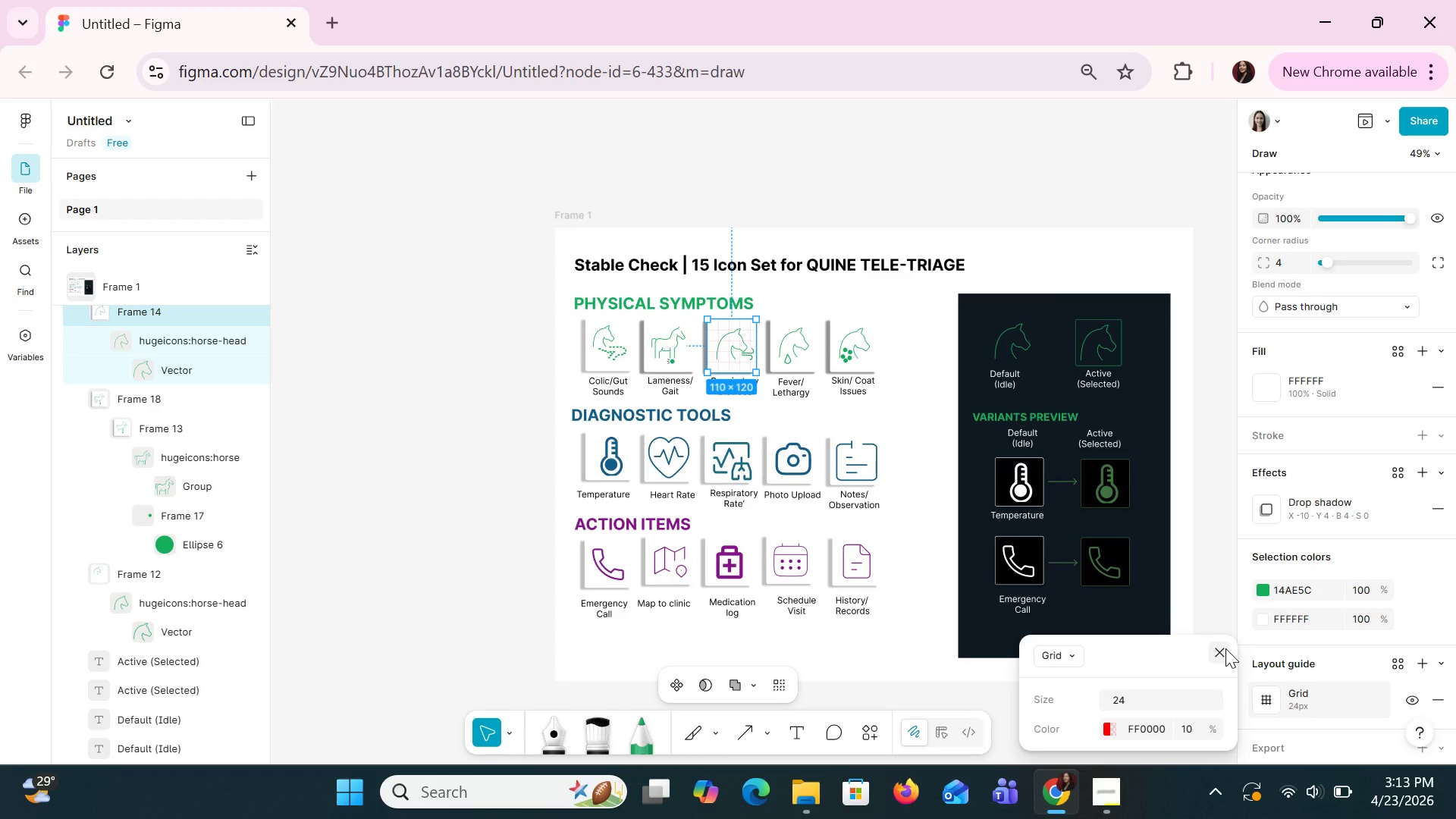 
left_click([1218, 660])
 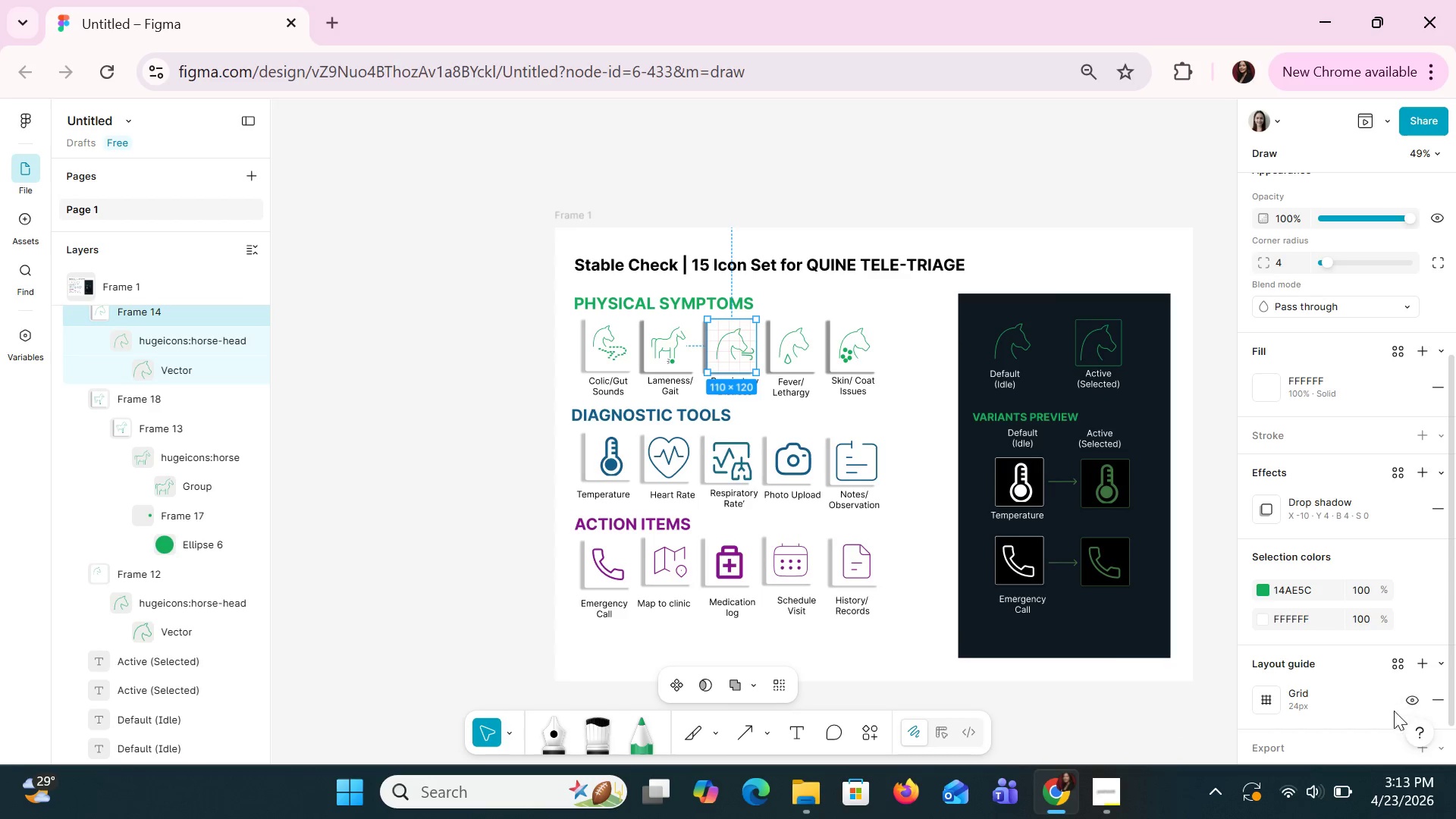 
left_click([1410, 698])
 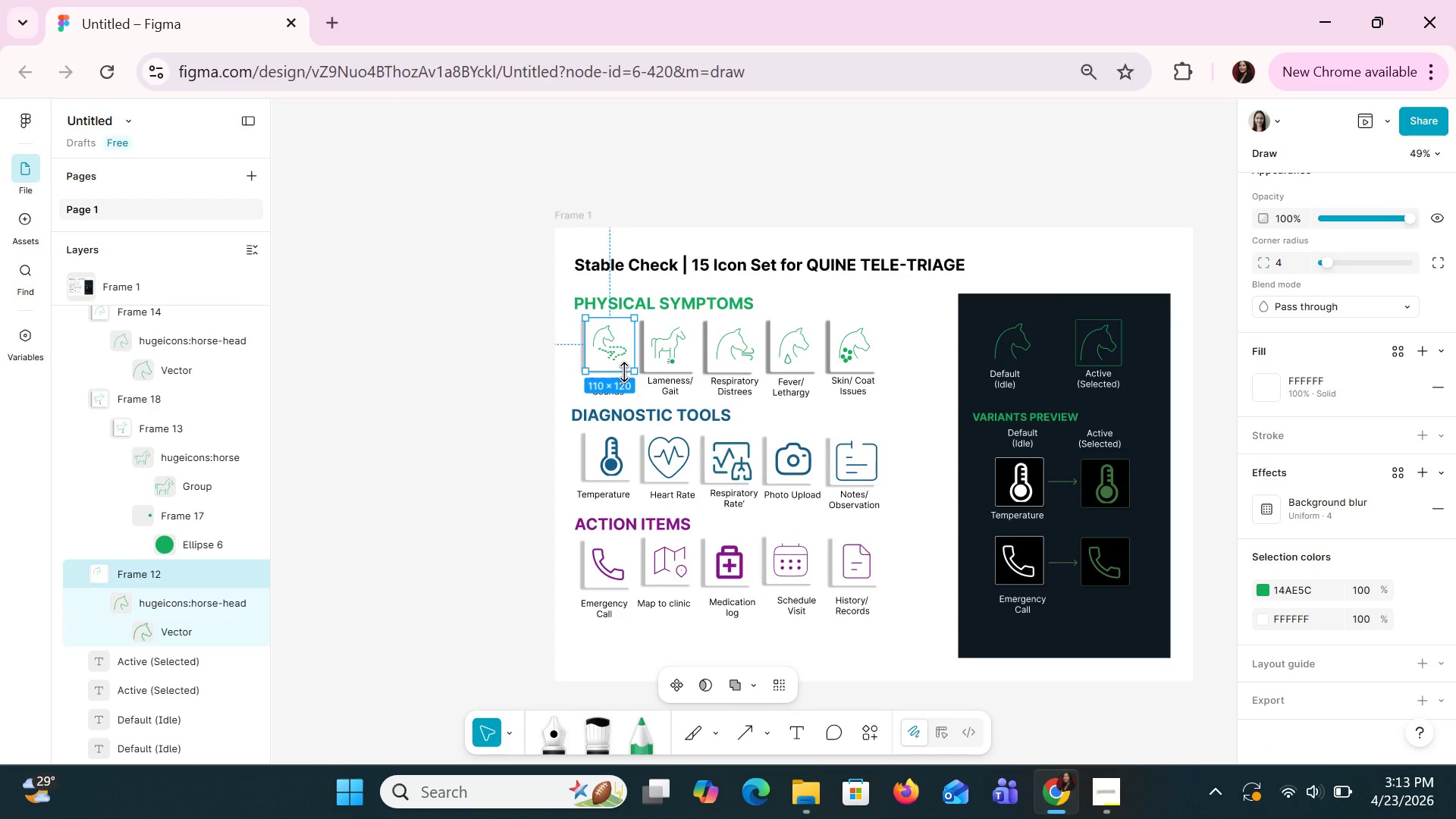 
left_click([1254, 670])
 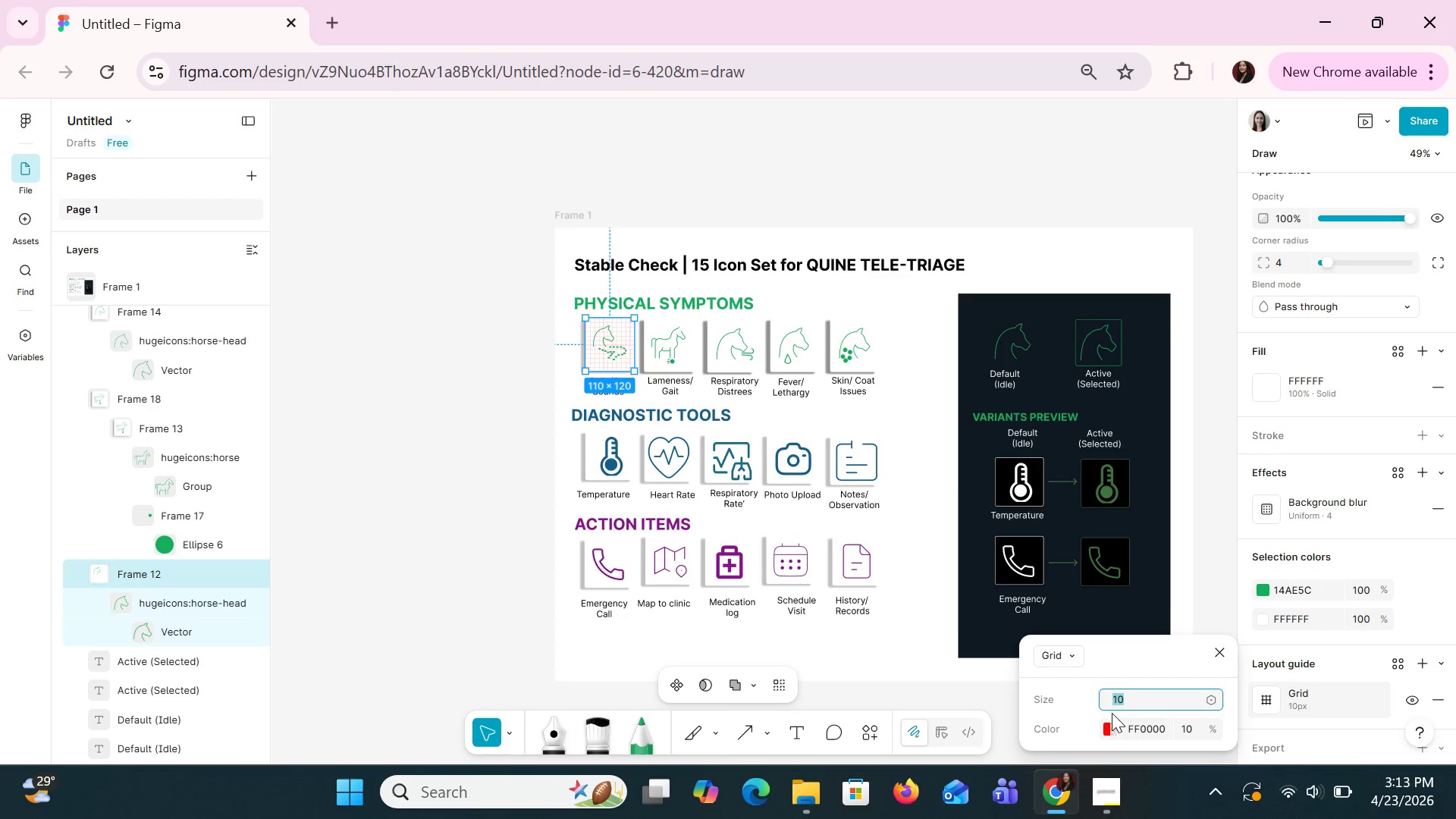 
type(24)
 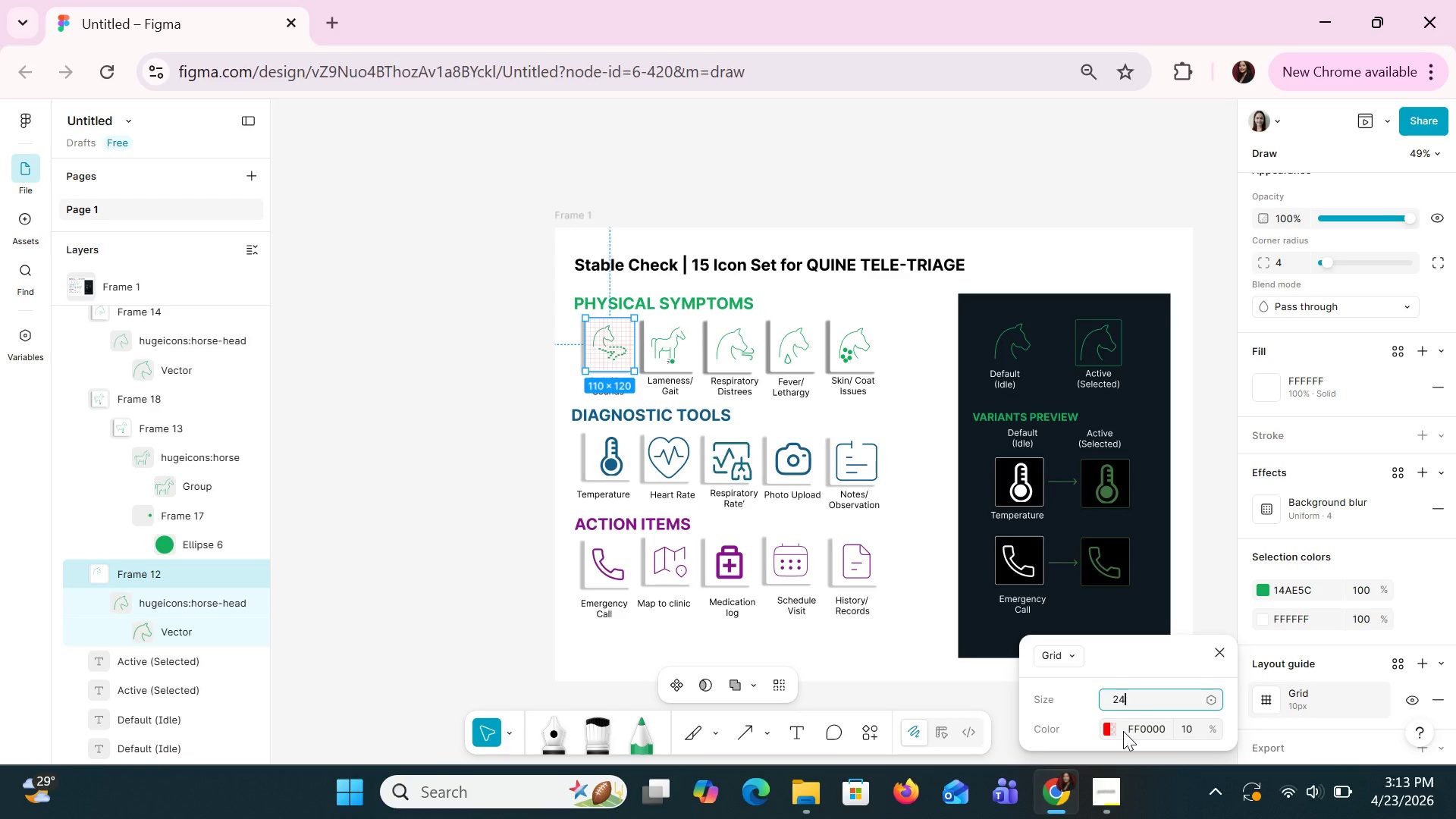 
key(Enter)
 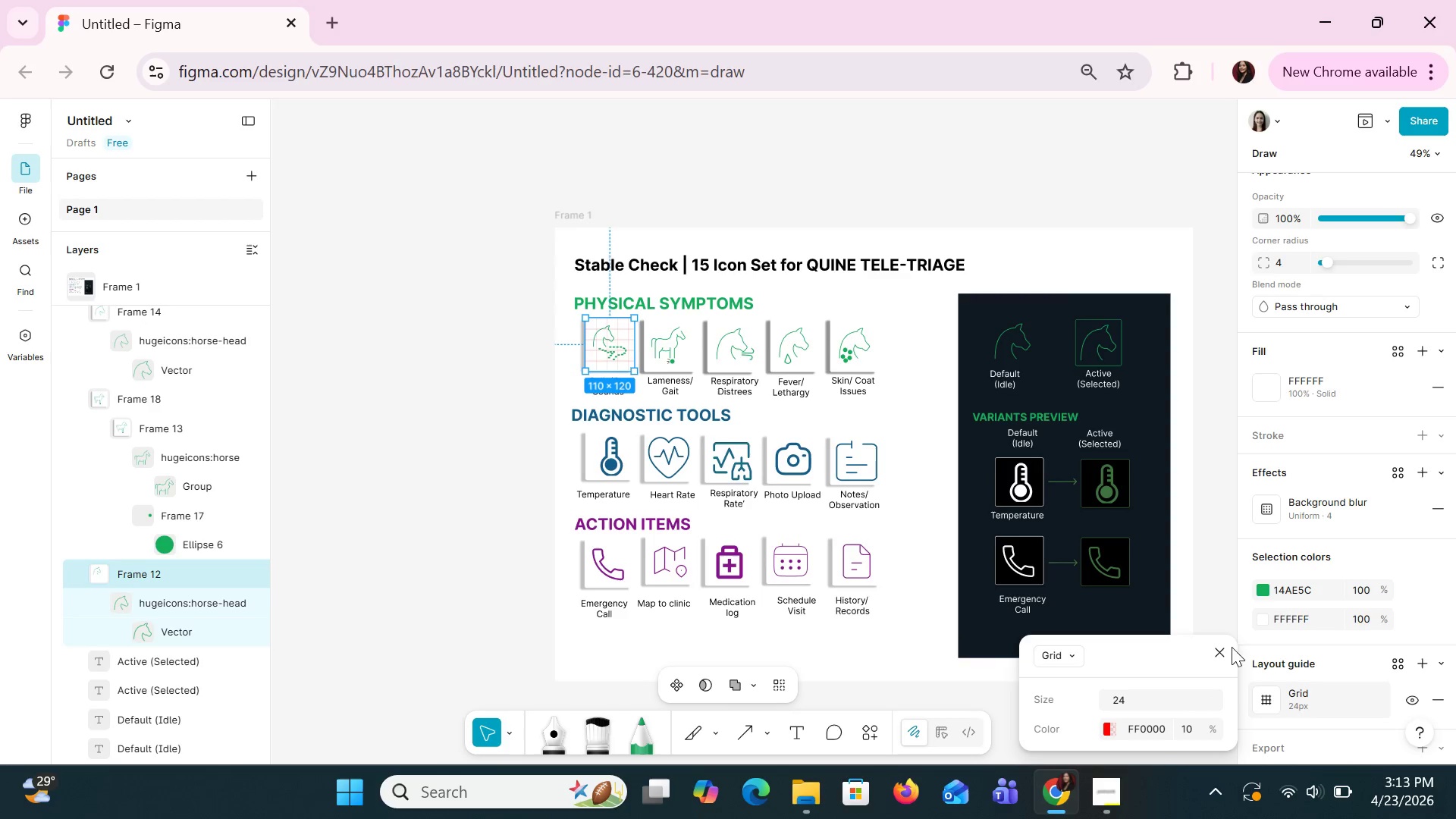 
left_click([1222, 653])
 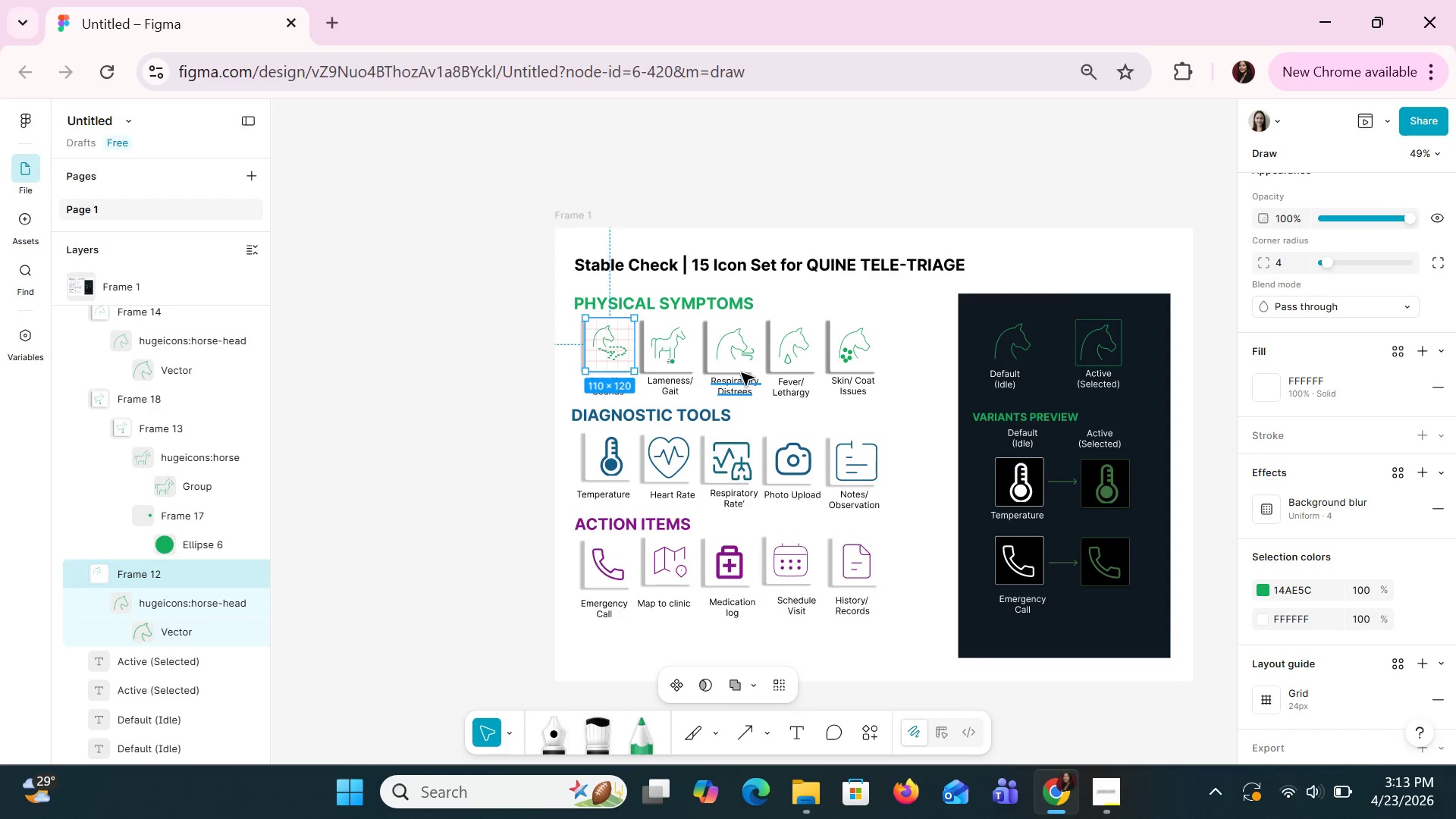 
left_click([741, 372])
 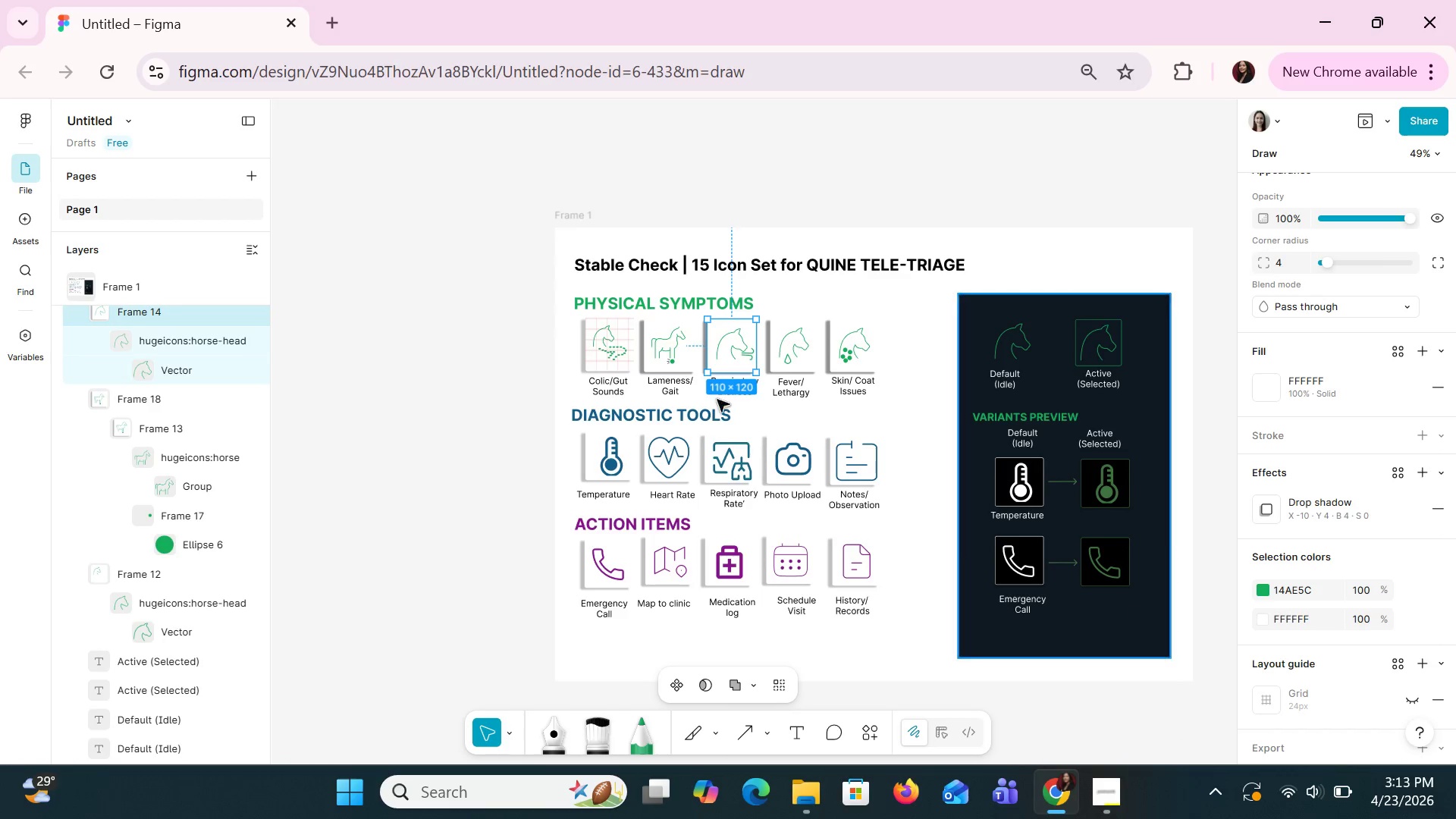 
left_click([806, 369])
 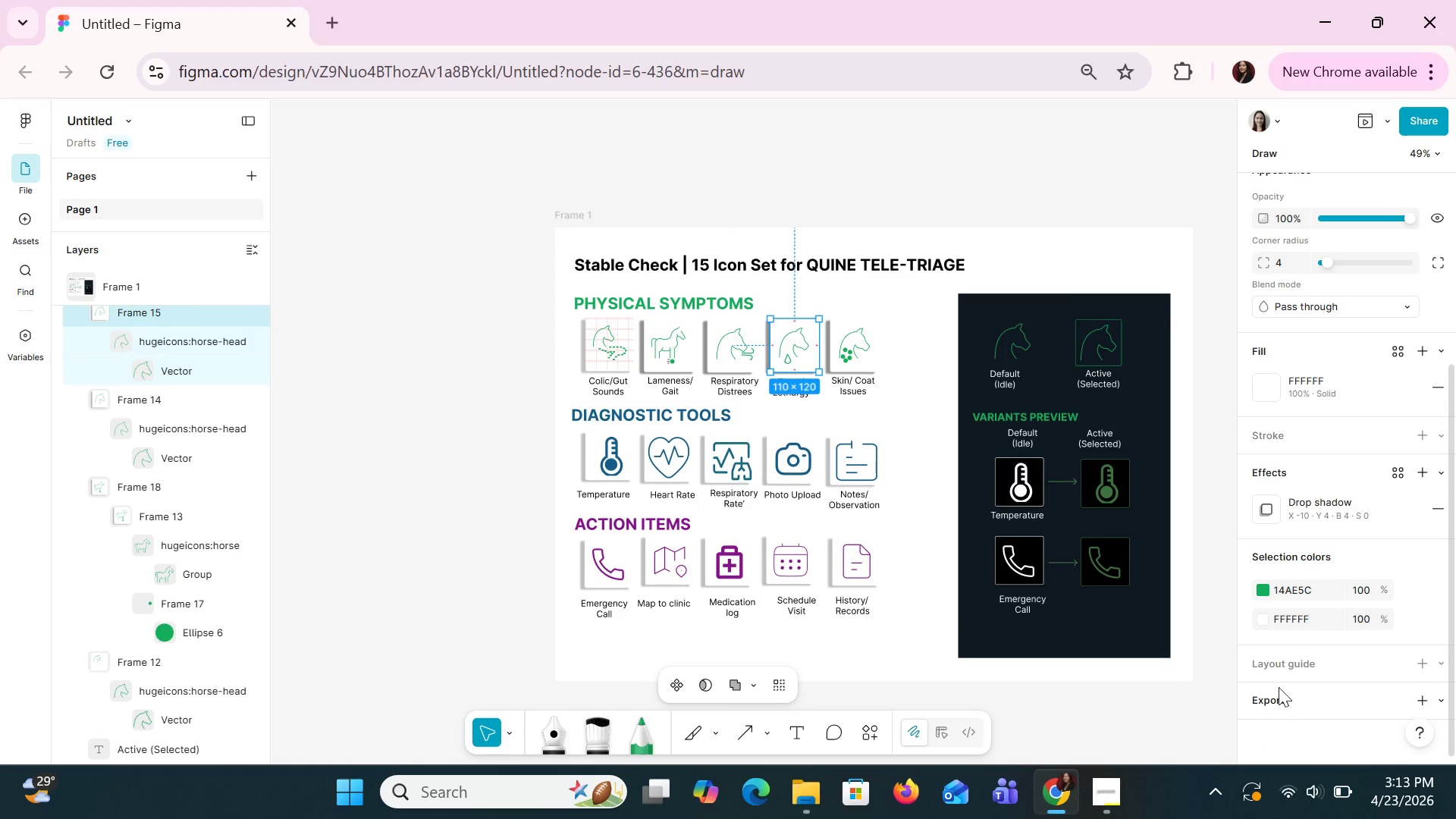 
left_click([1282, 662])
 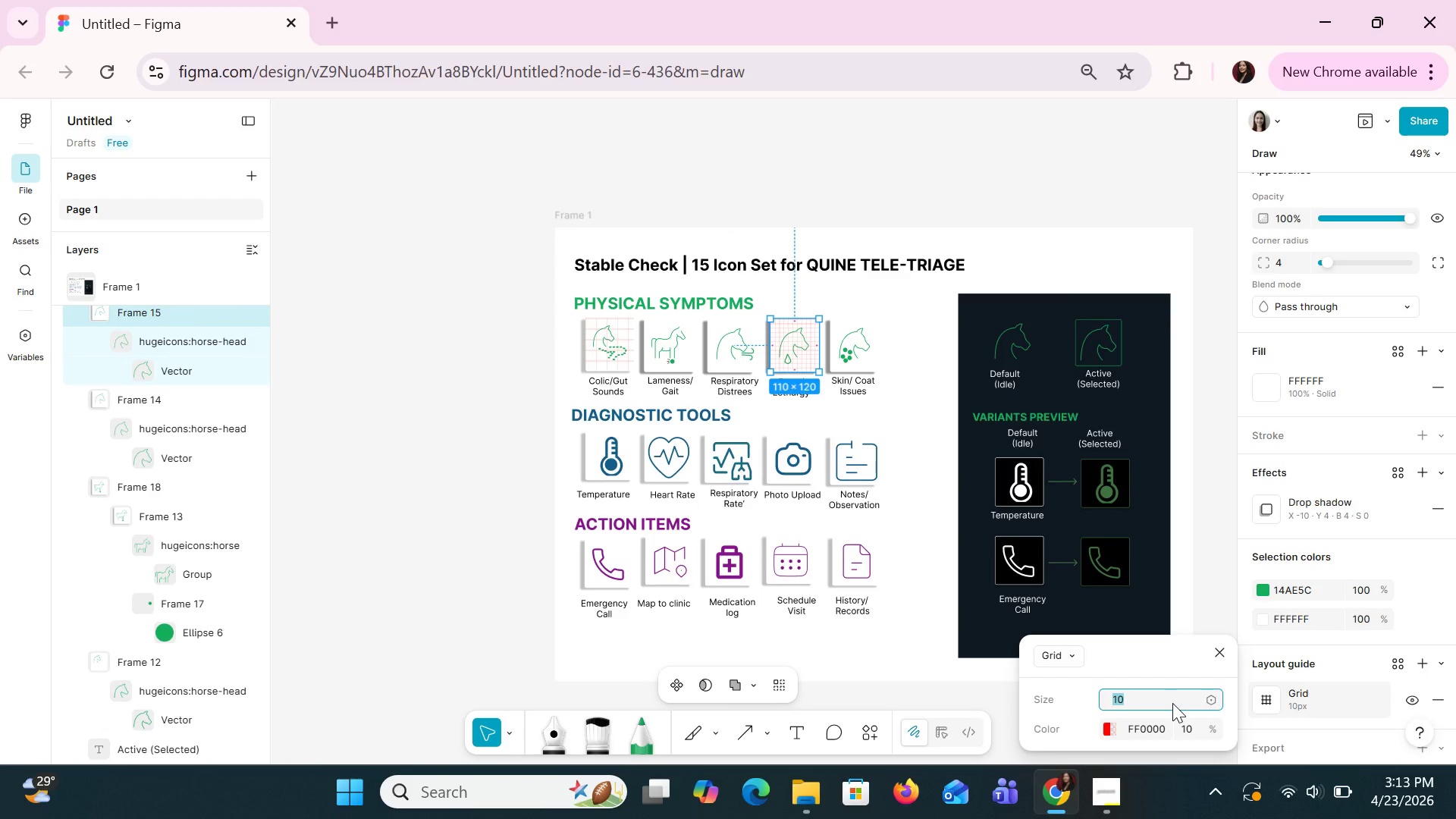 
type(24)
 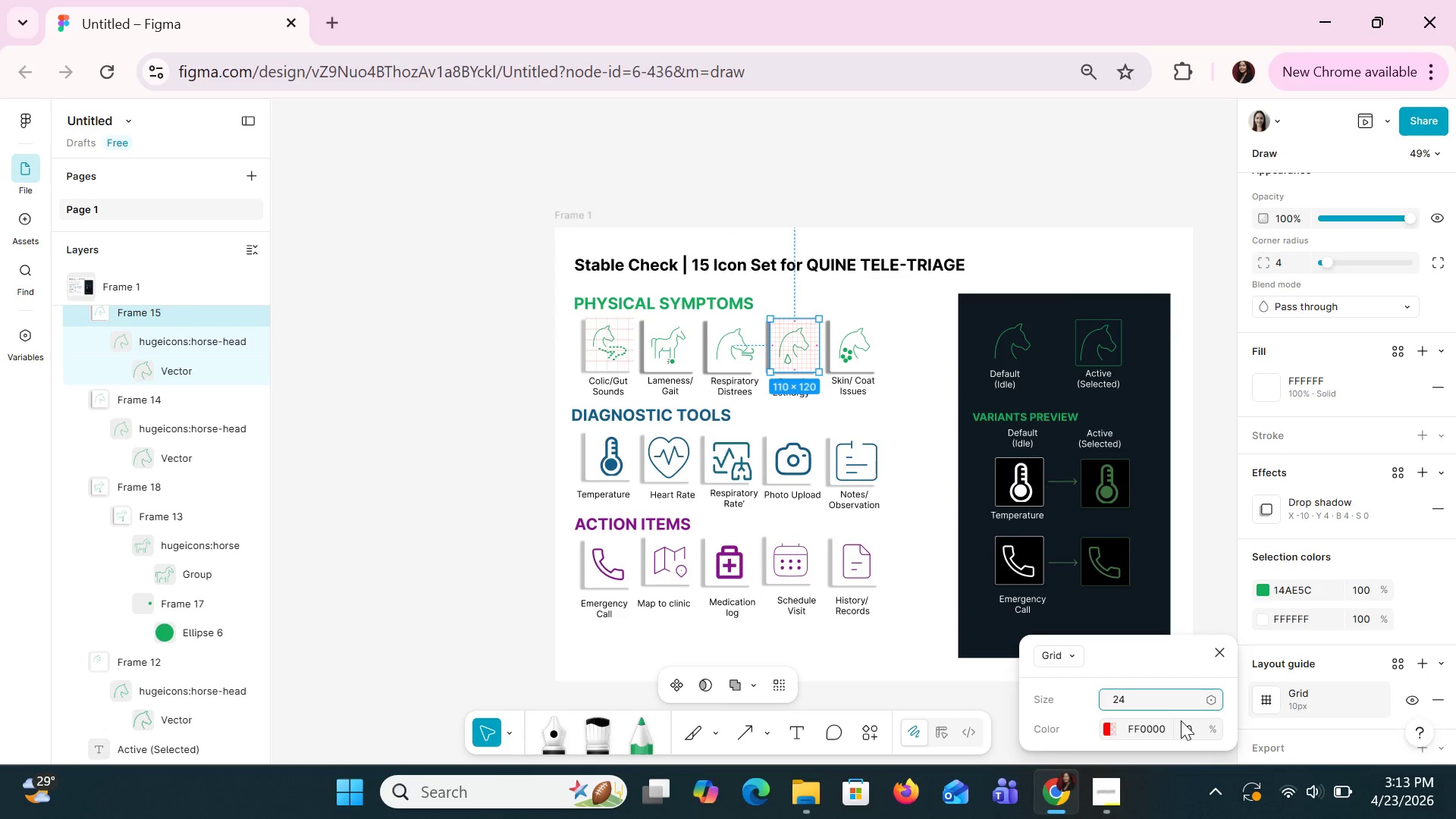 
key(Enter)
 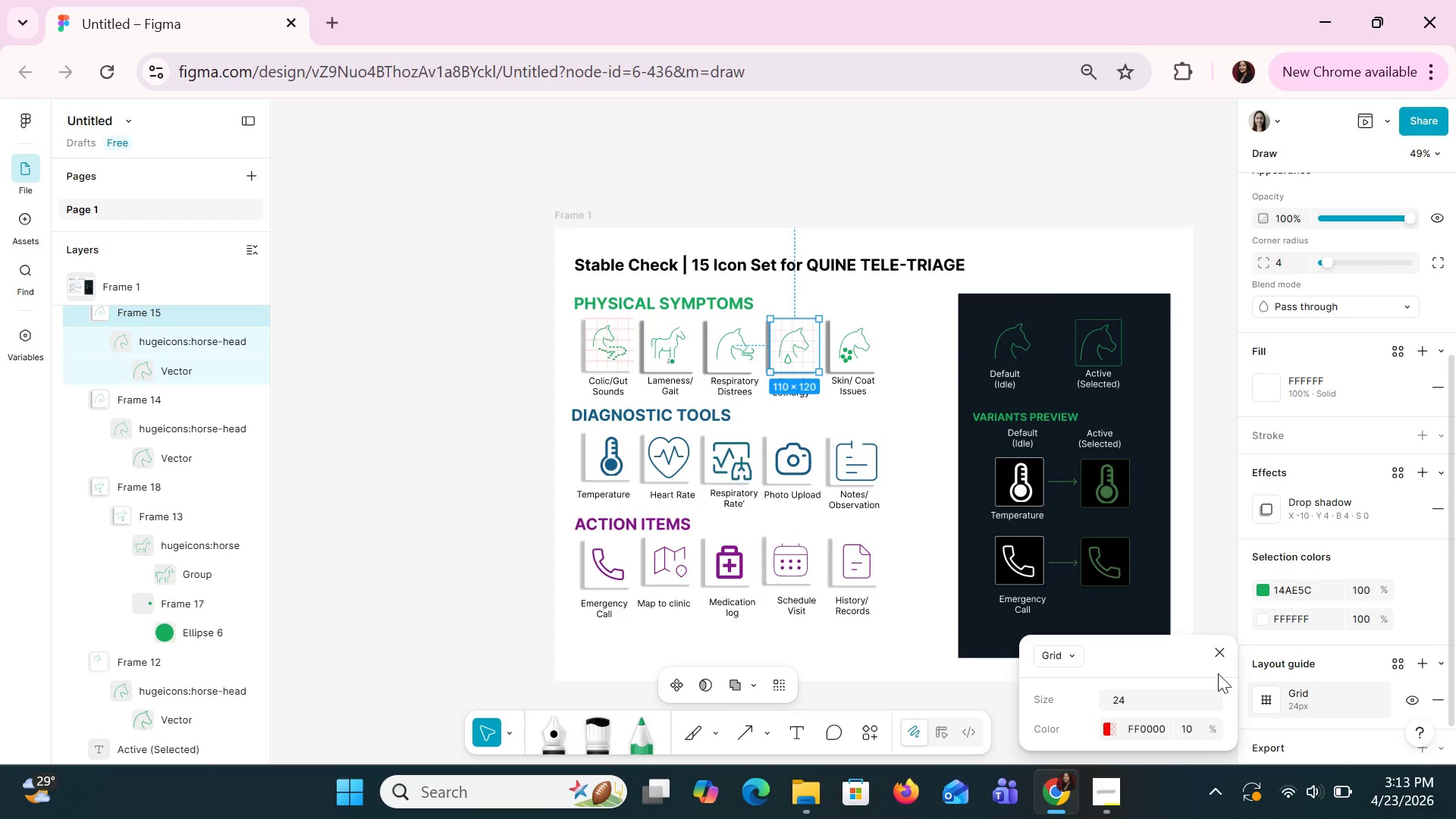 
left_click([1216, 657])
 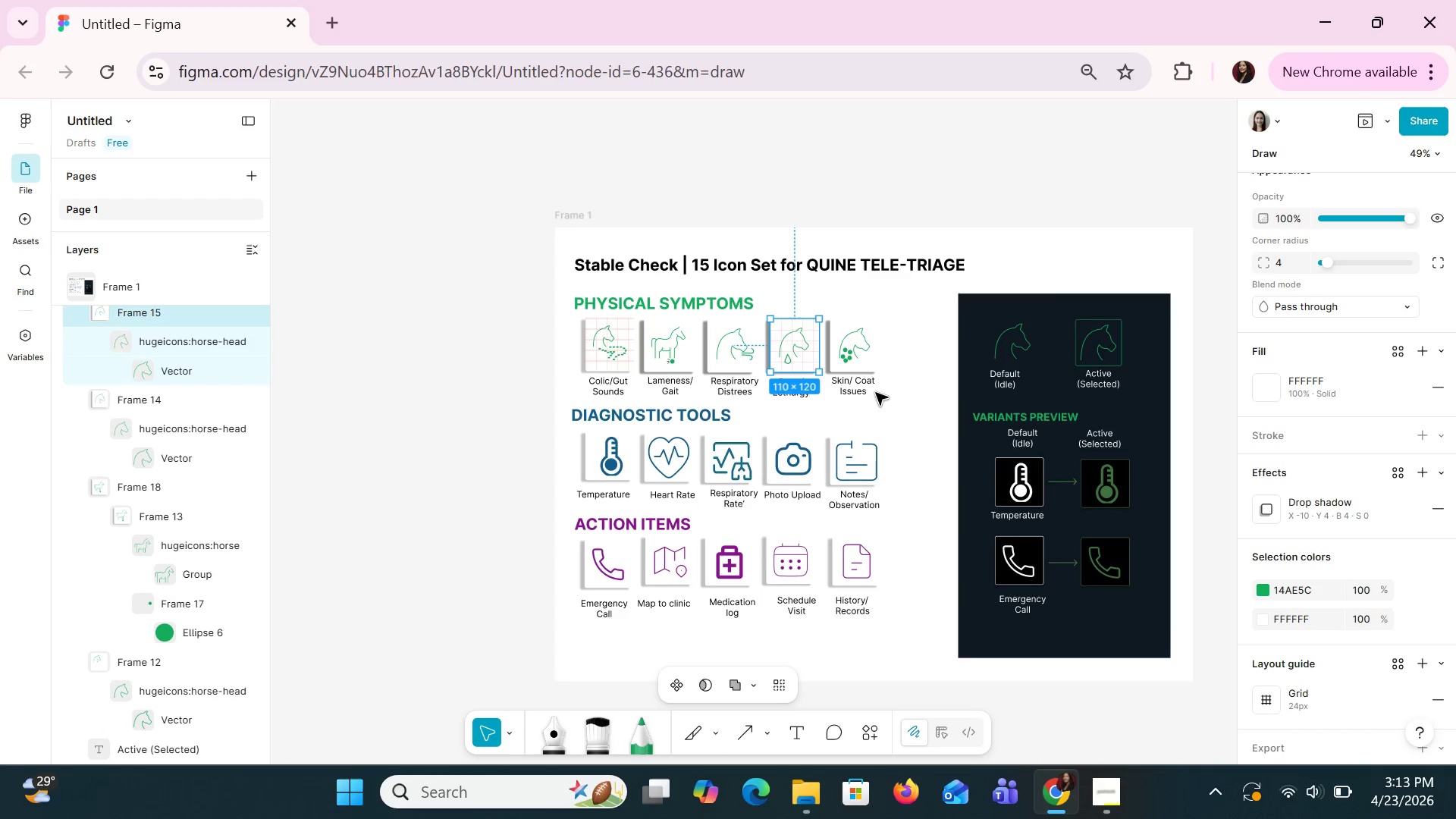 
left_click([871, 372])
 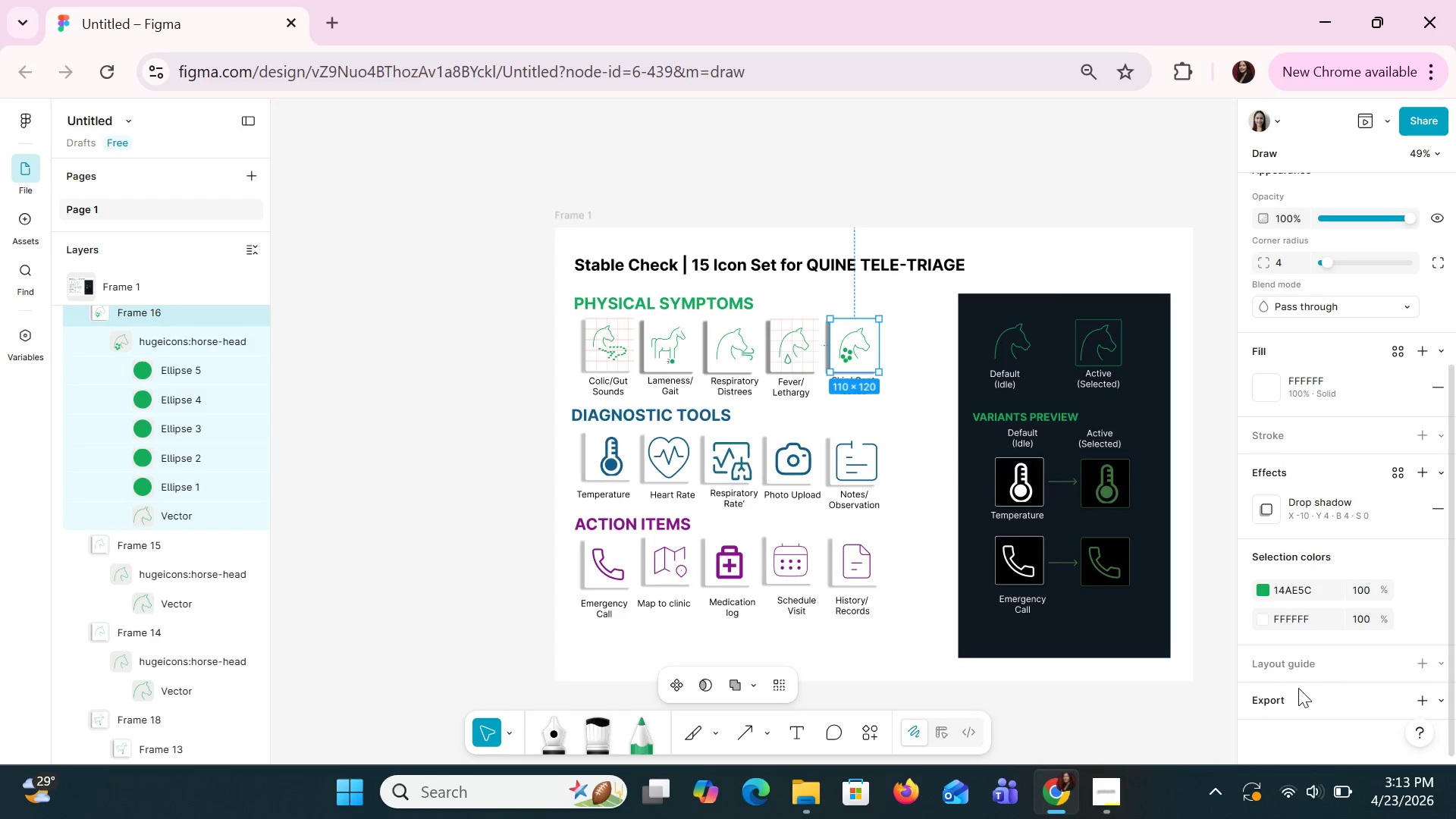 
left_click([1273, 667])
 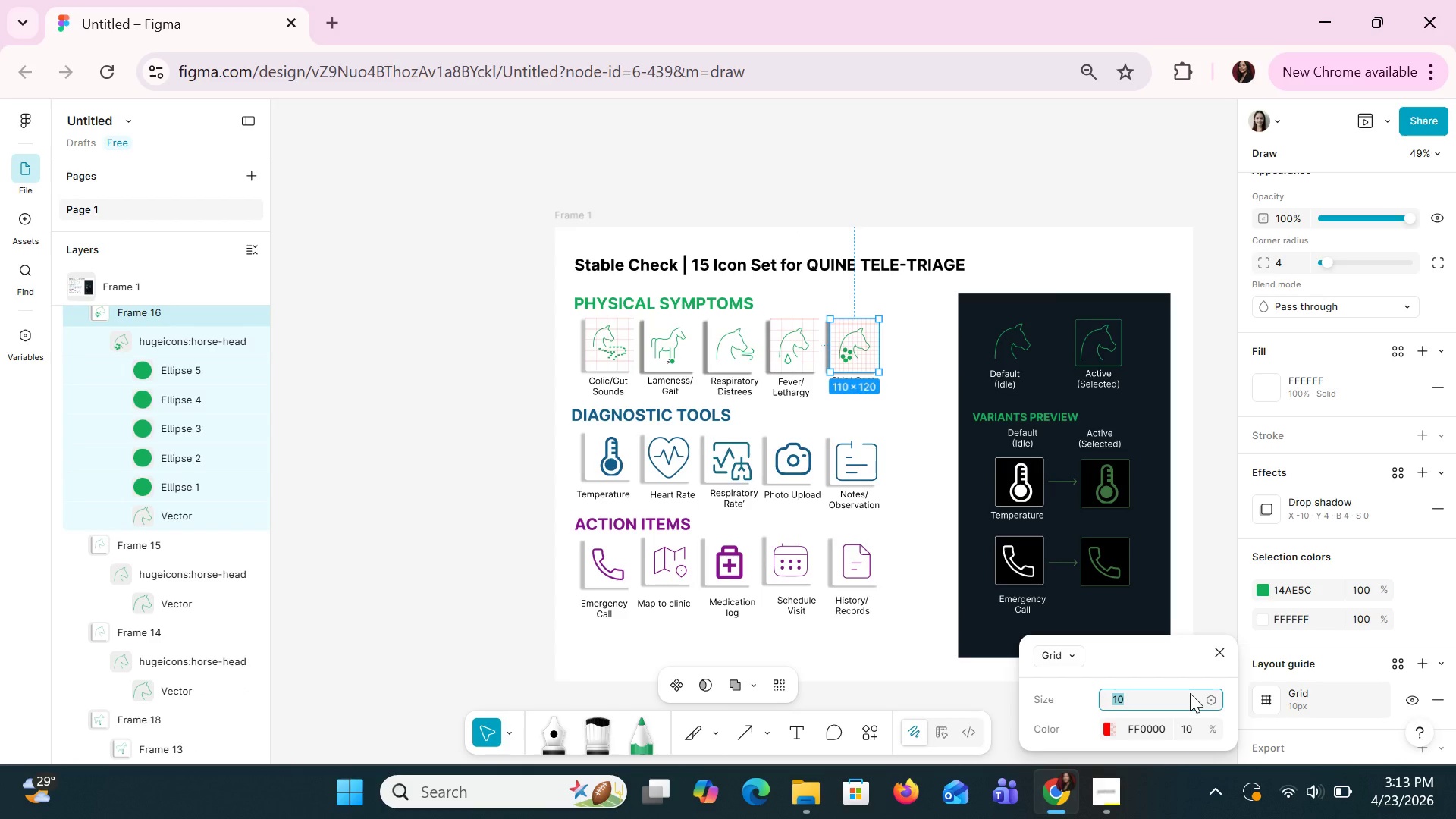 
type(24)
 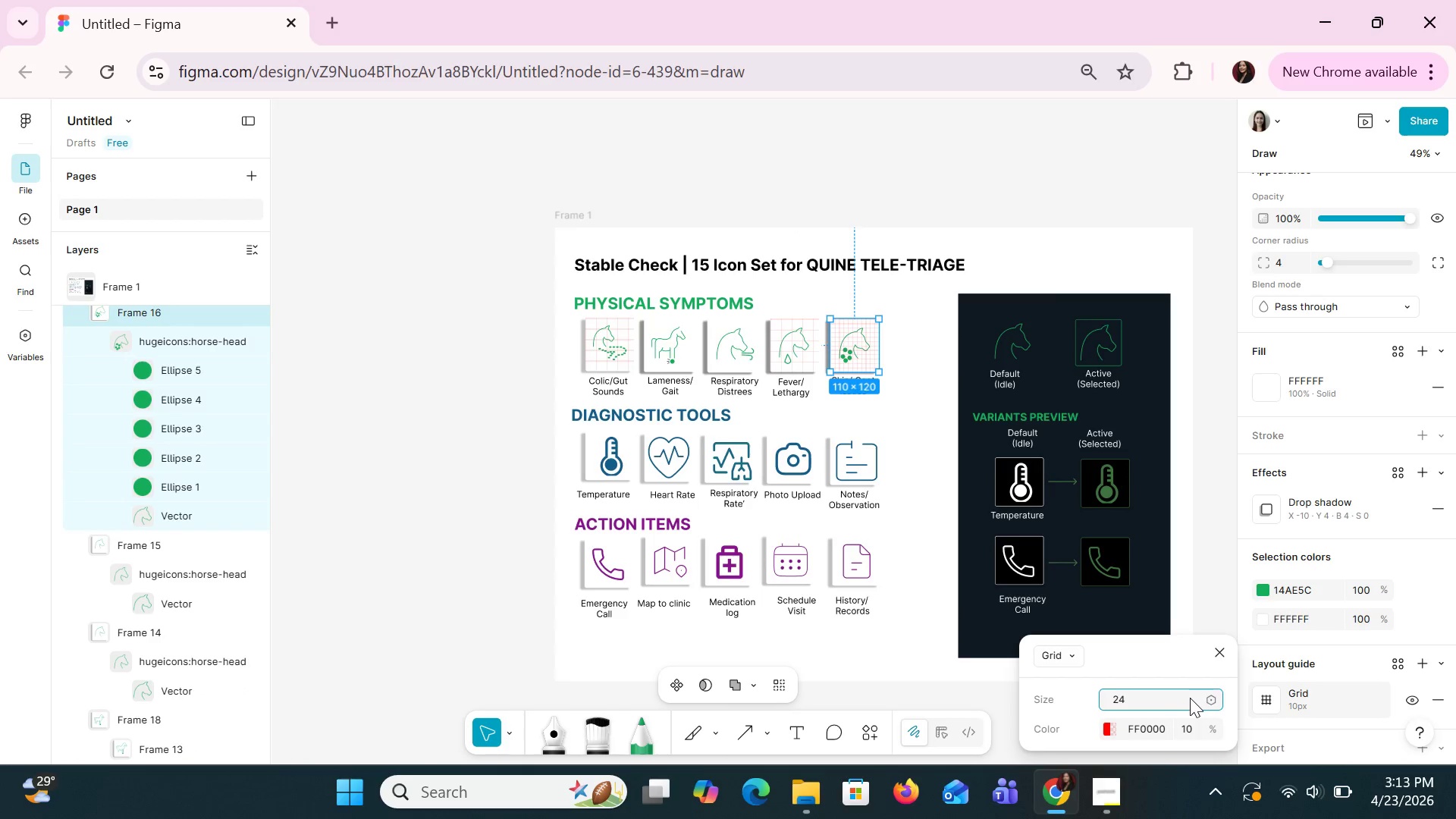 
key(Enter)
 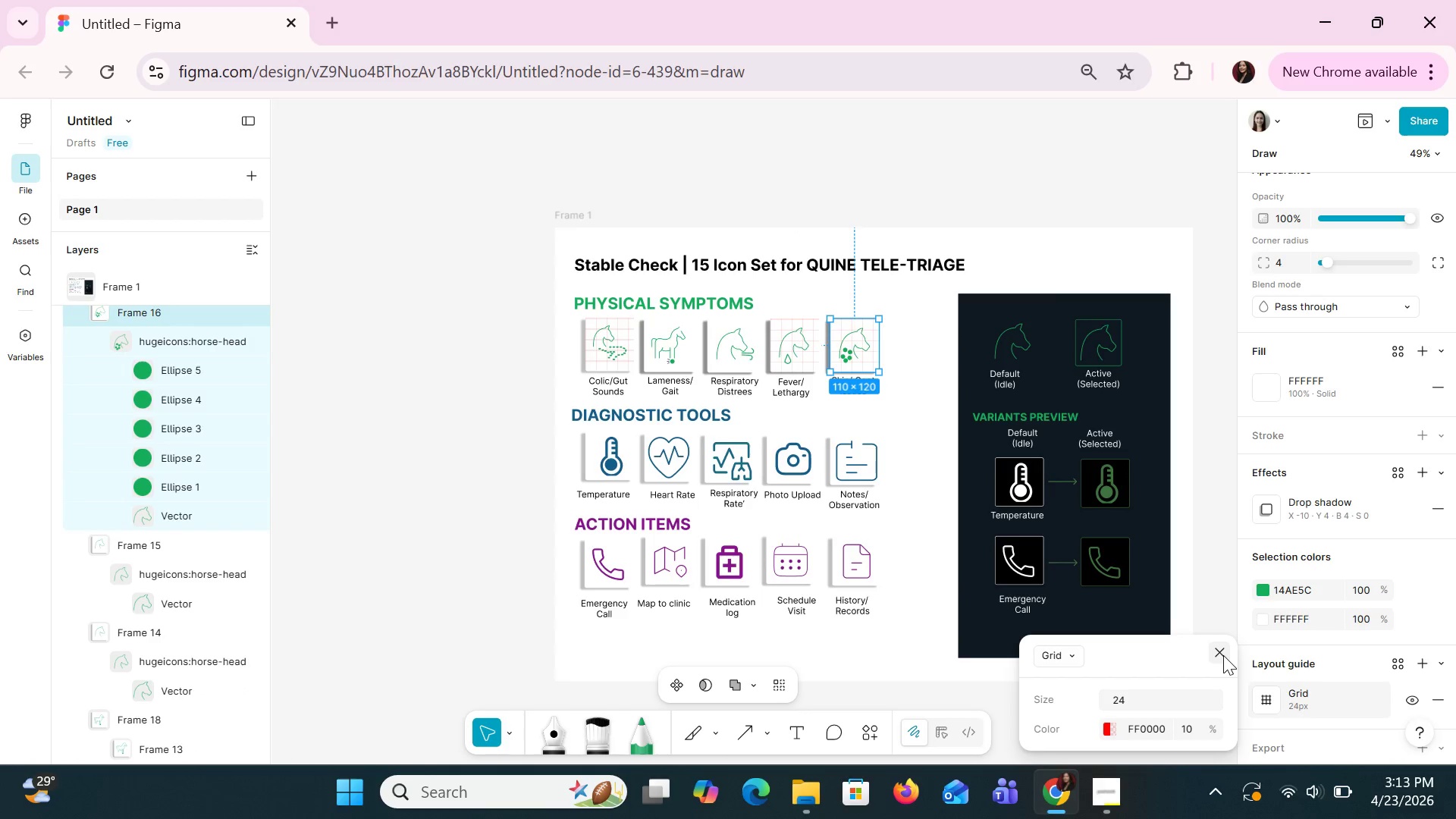 
left_click([1223, 655])
 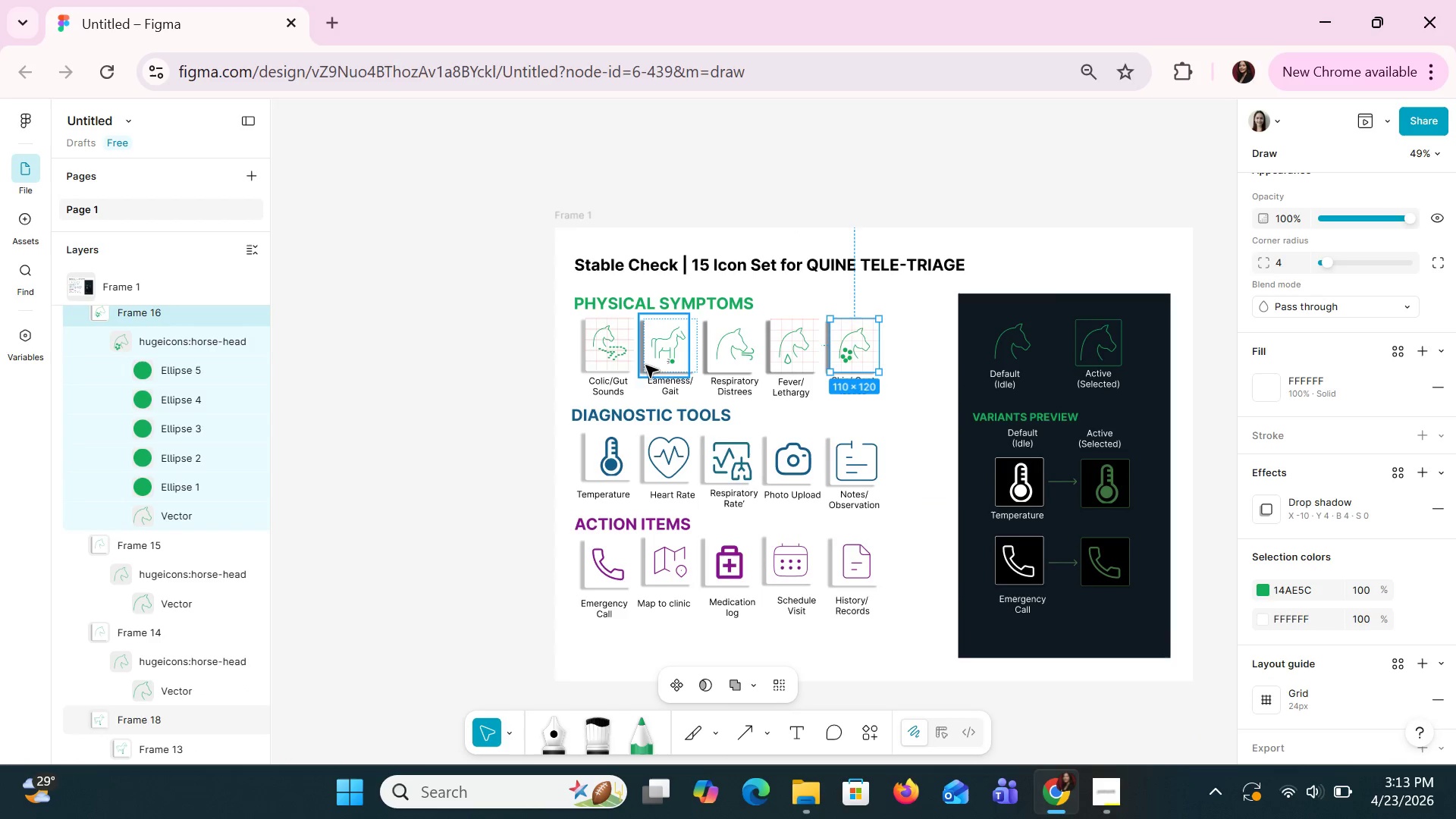 
hold_key(key=ShiftLeft, duration=0.94)
left_click([617, 355])
 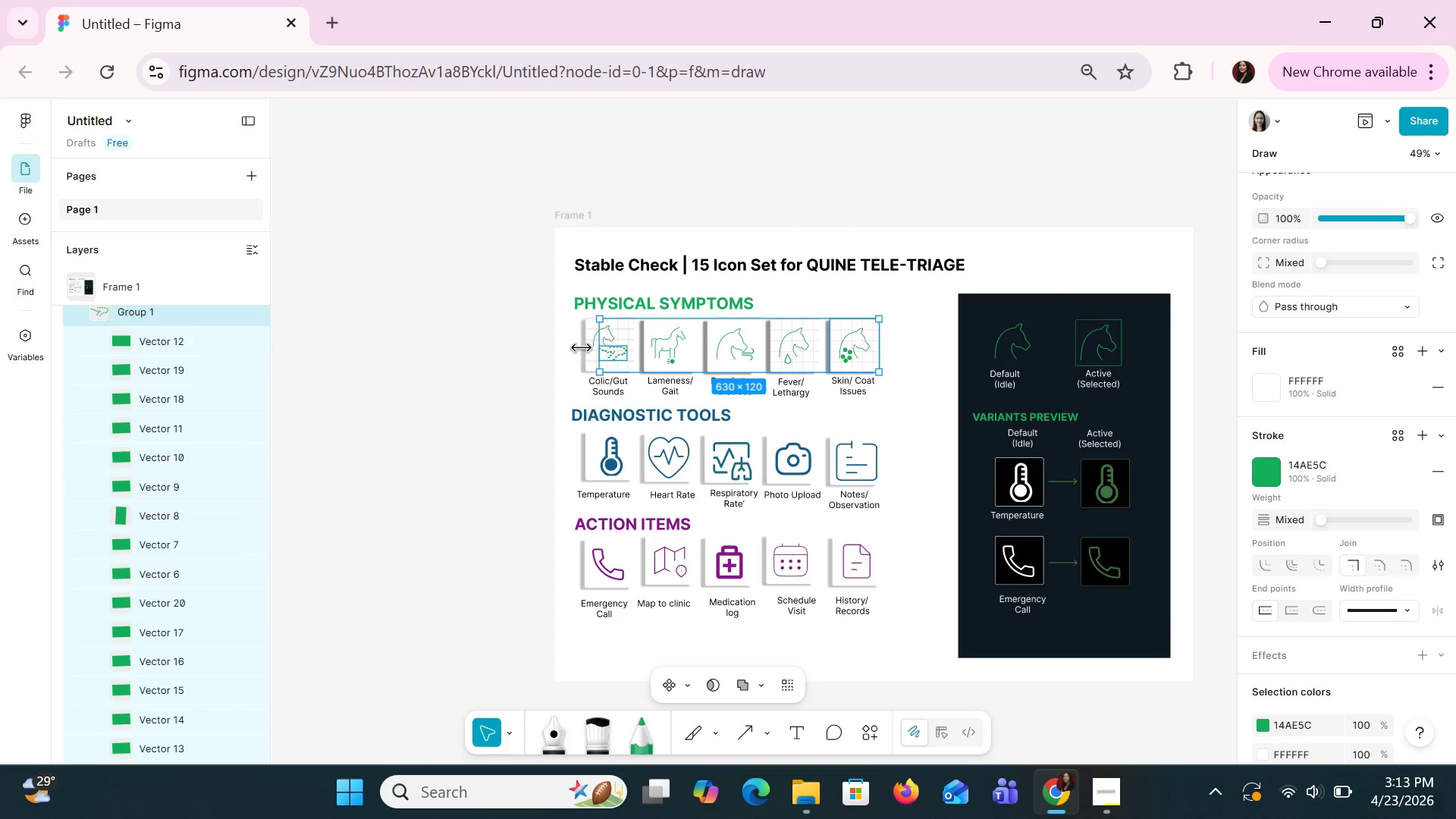 
left_click([590, 353])
 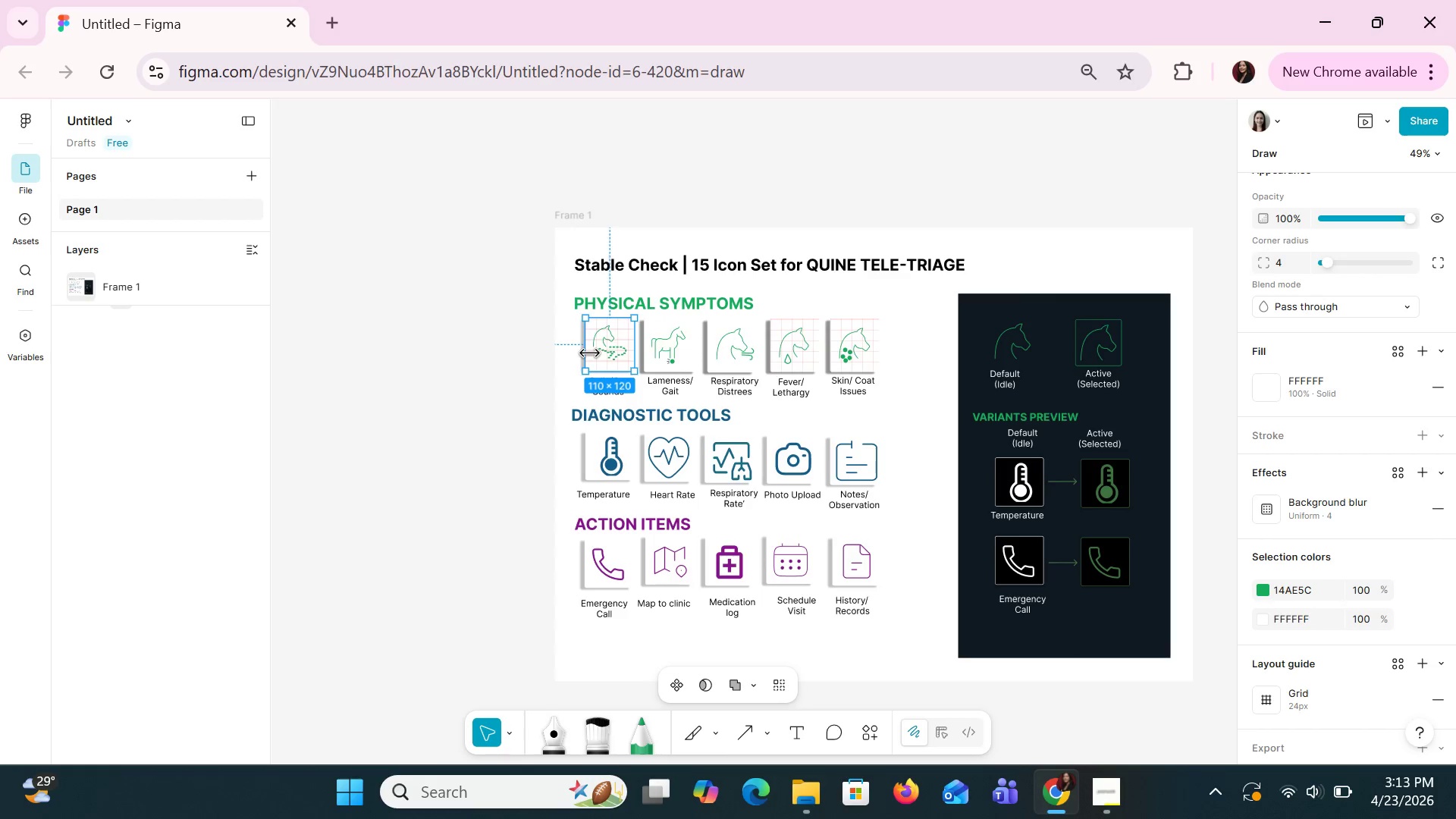 
hold_key(key=ShiftLeft, duration=1.5)
left_click([789, 329])
 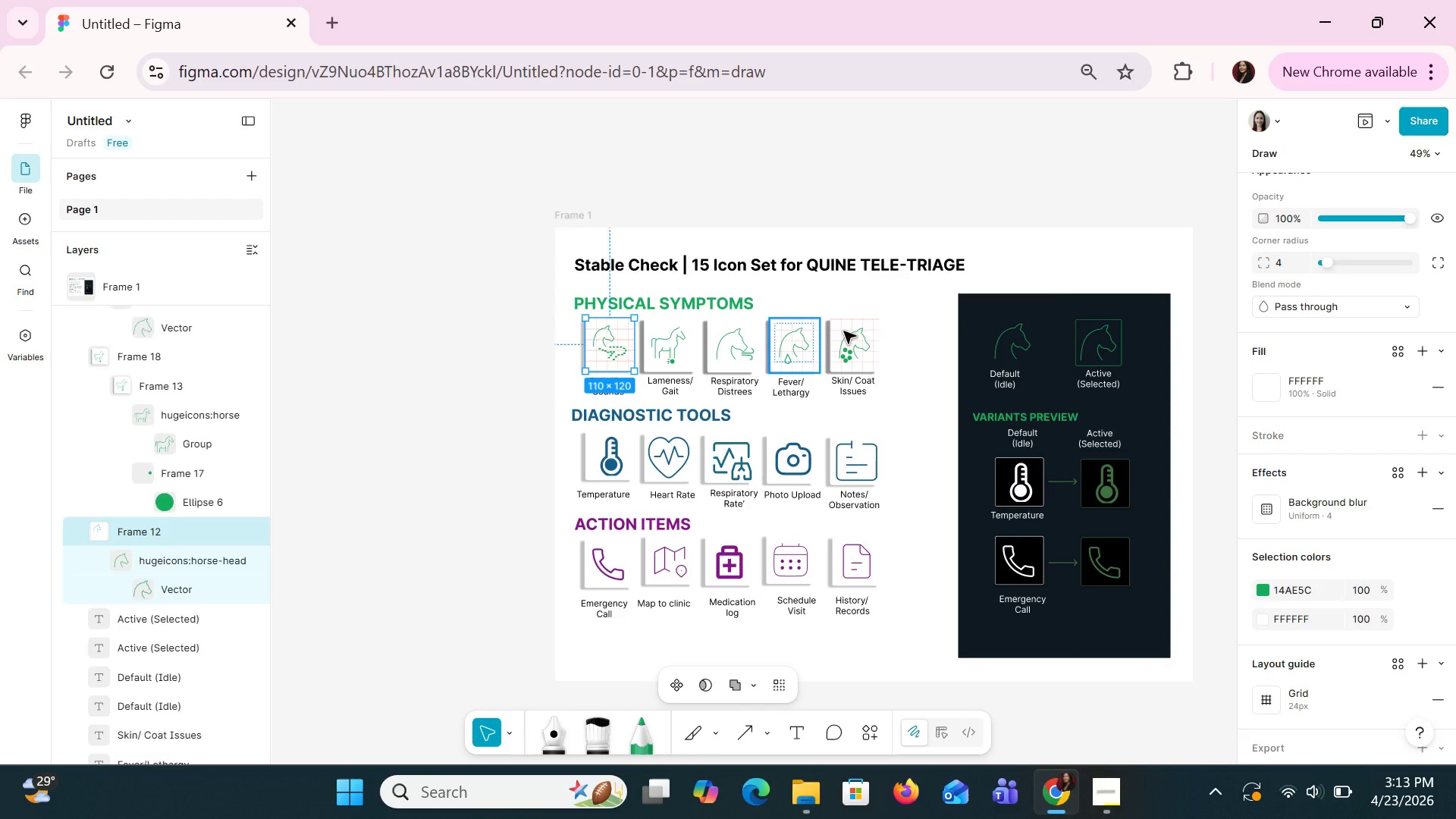 
hold_key(key=ShiftLeft, duration=0.81)
left_click([843, 330])
 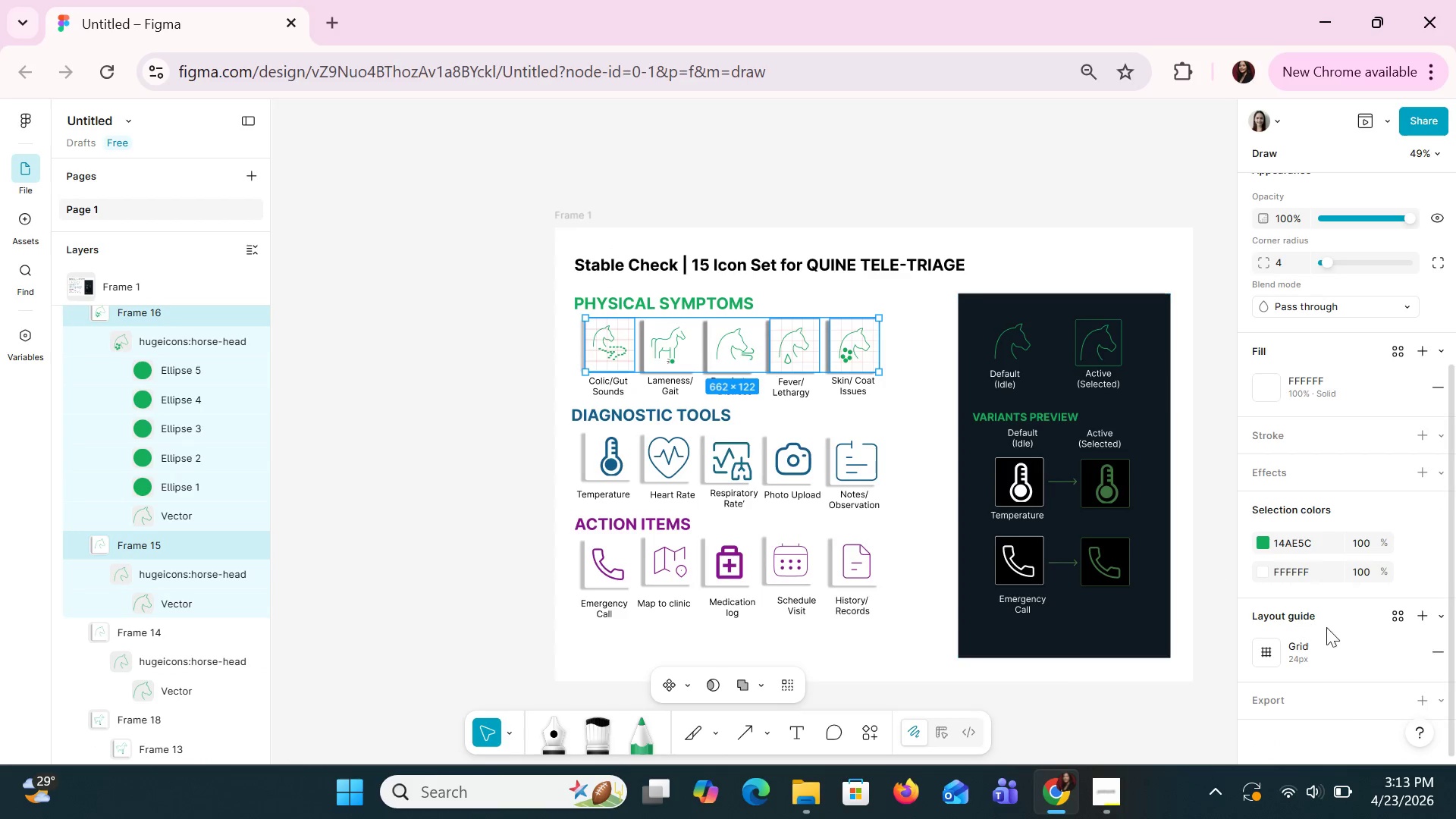 
scroll: coordinate [1341, 635], scroll_direction: down, amount: 1.0
 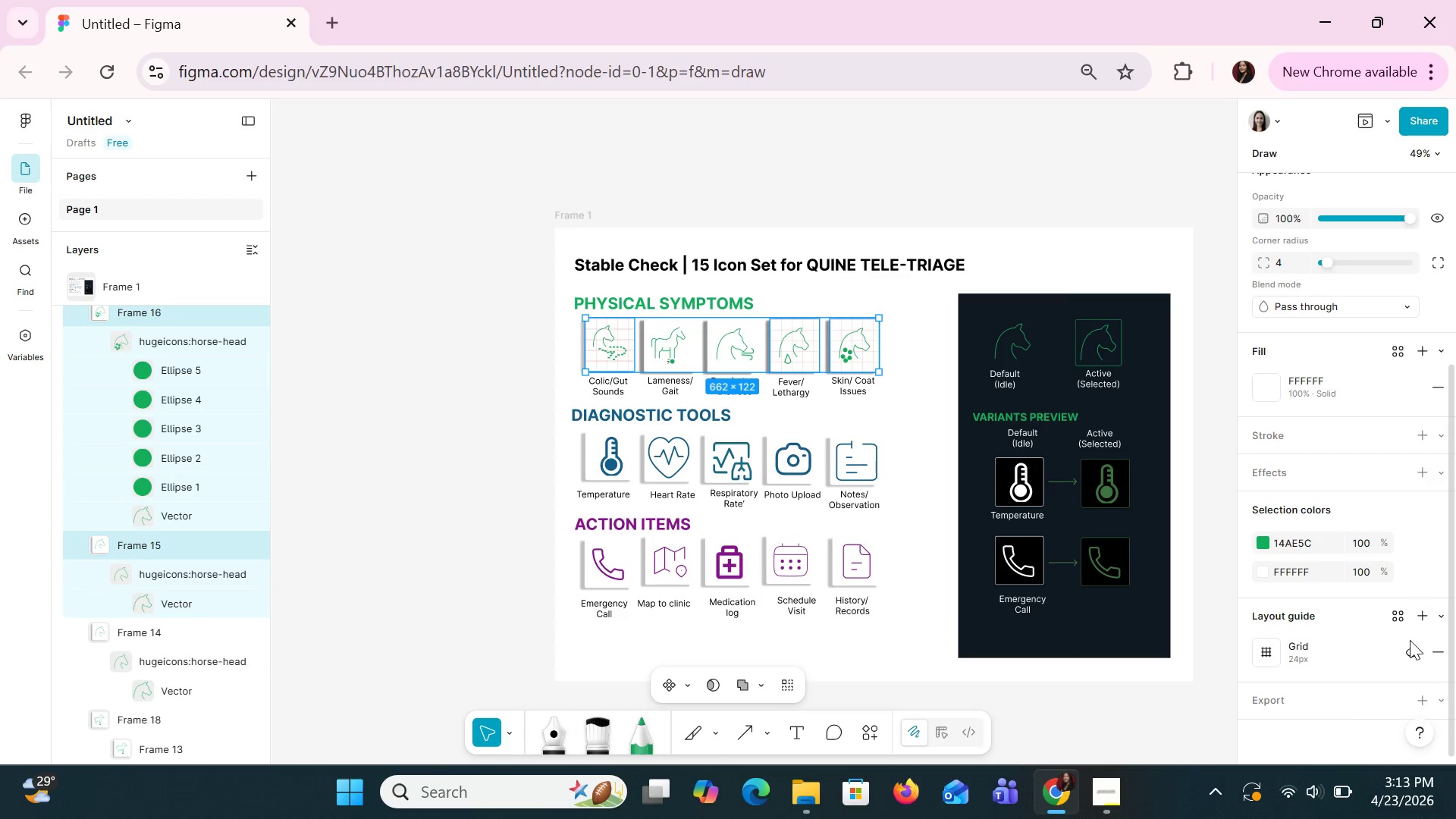 
left_click([1408, 652])
 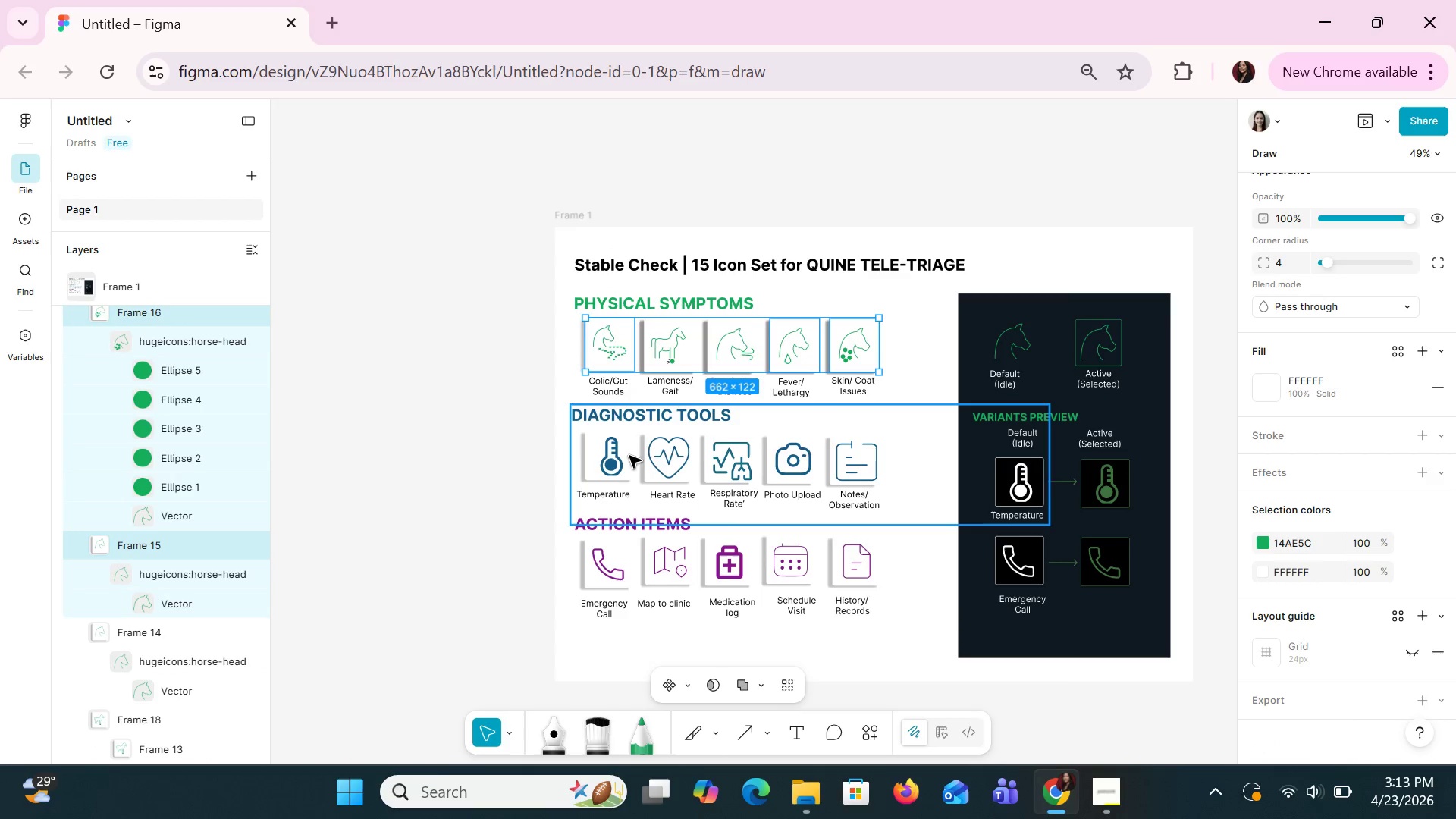 
double_click([629, 455])
 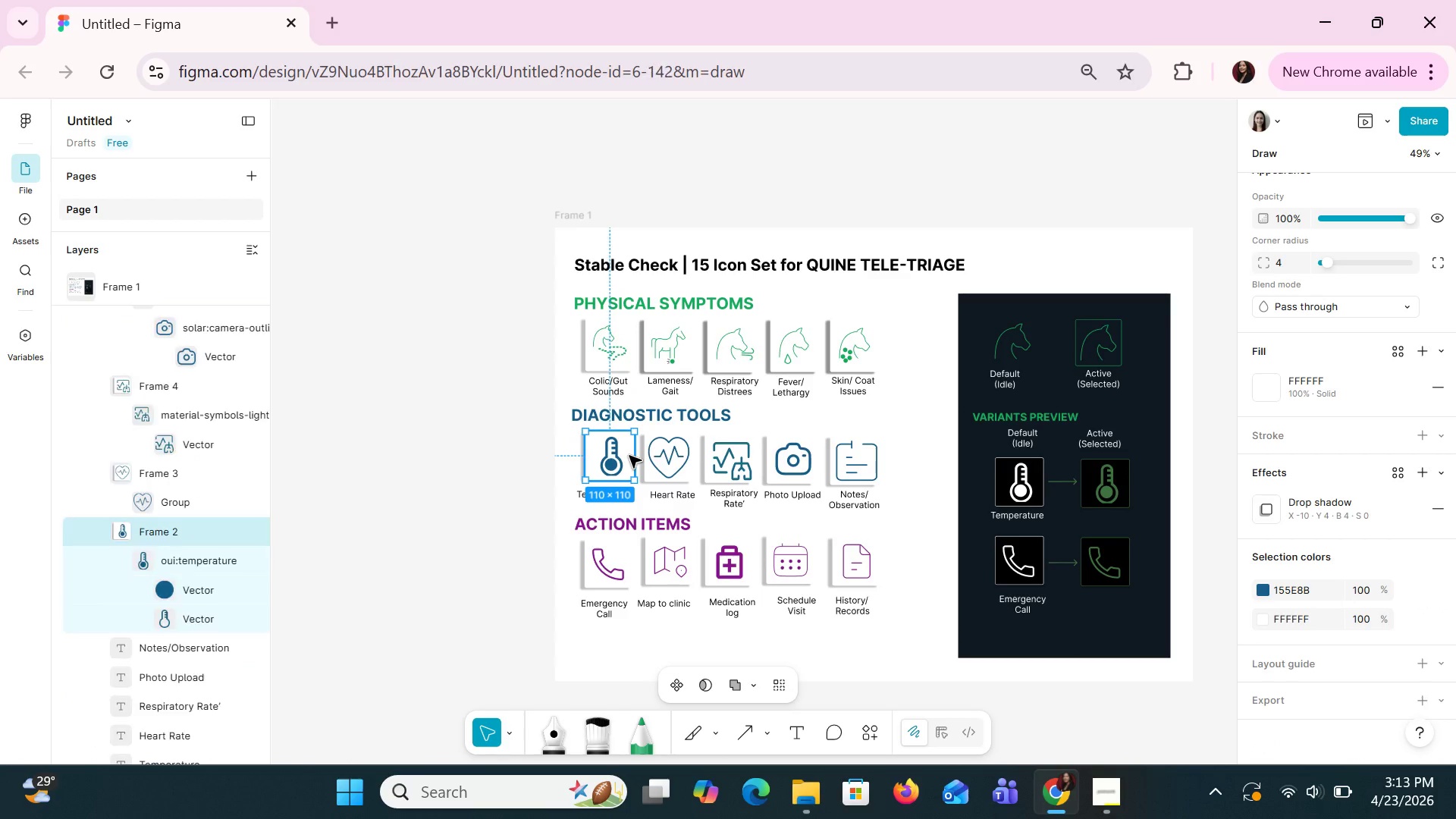 
hold_key(key=ShiftLeft, duration=1.52)
left_click([661, 475])
 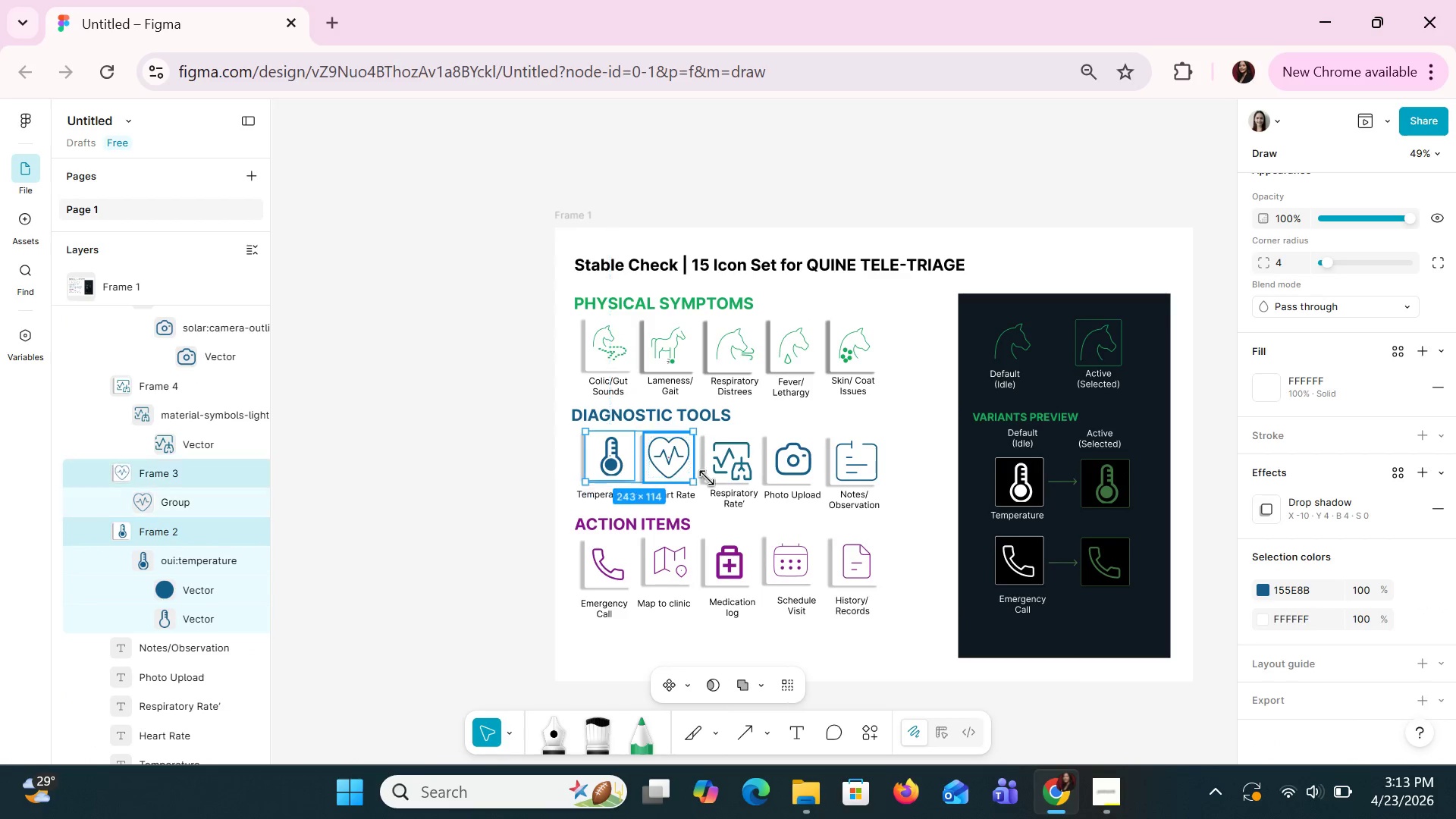 
hold_key(key=ShiftLeft, duration=1.51)
left_click([716, 480])
 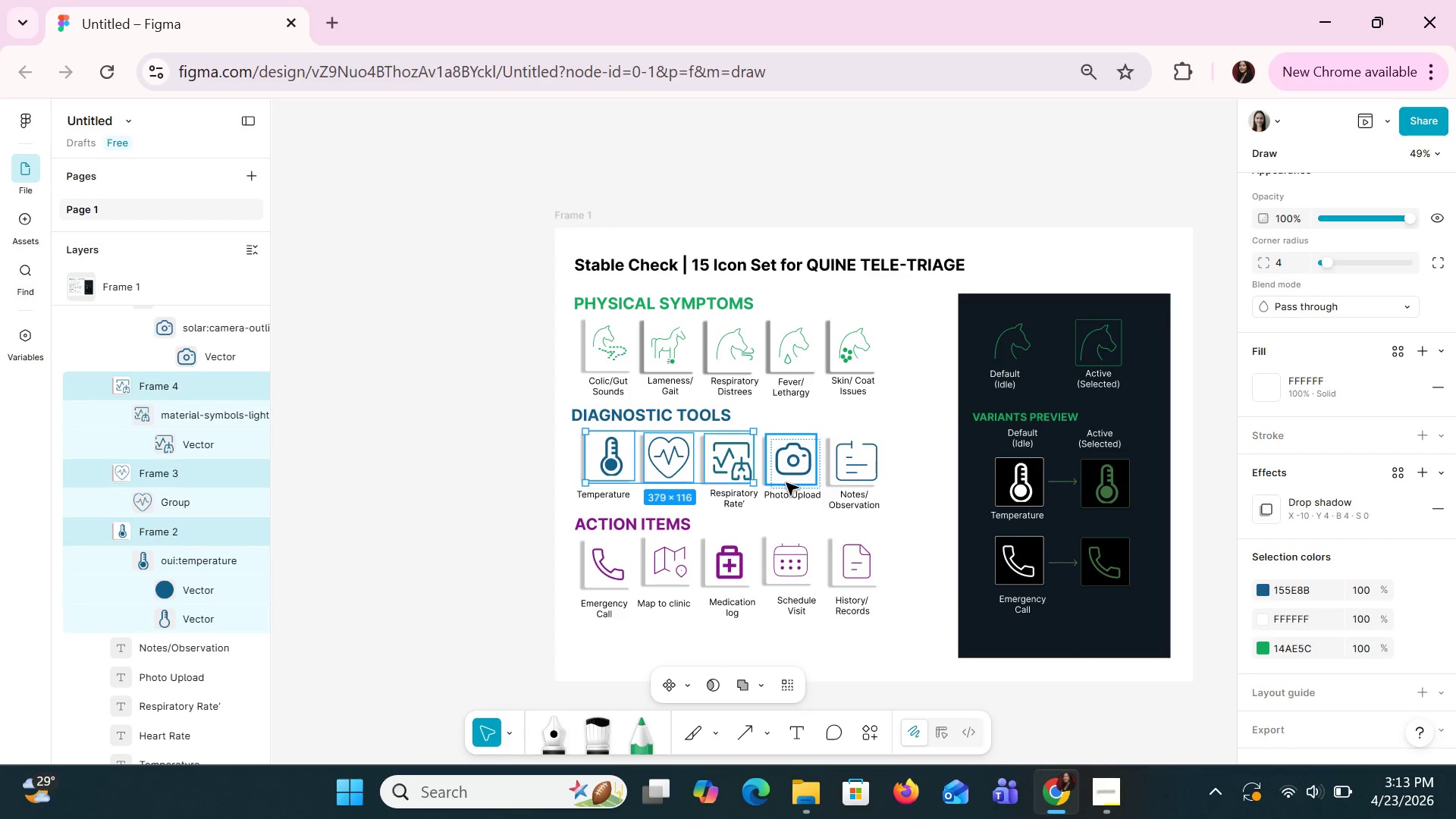 
left_click([786, 482])
 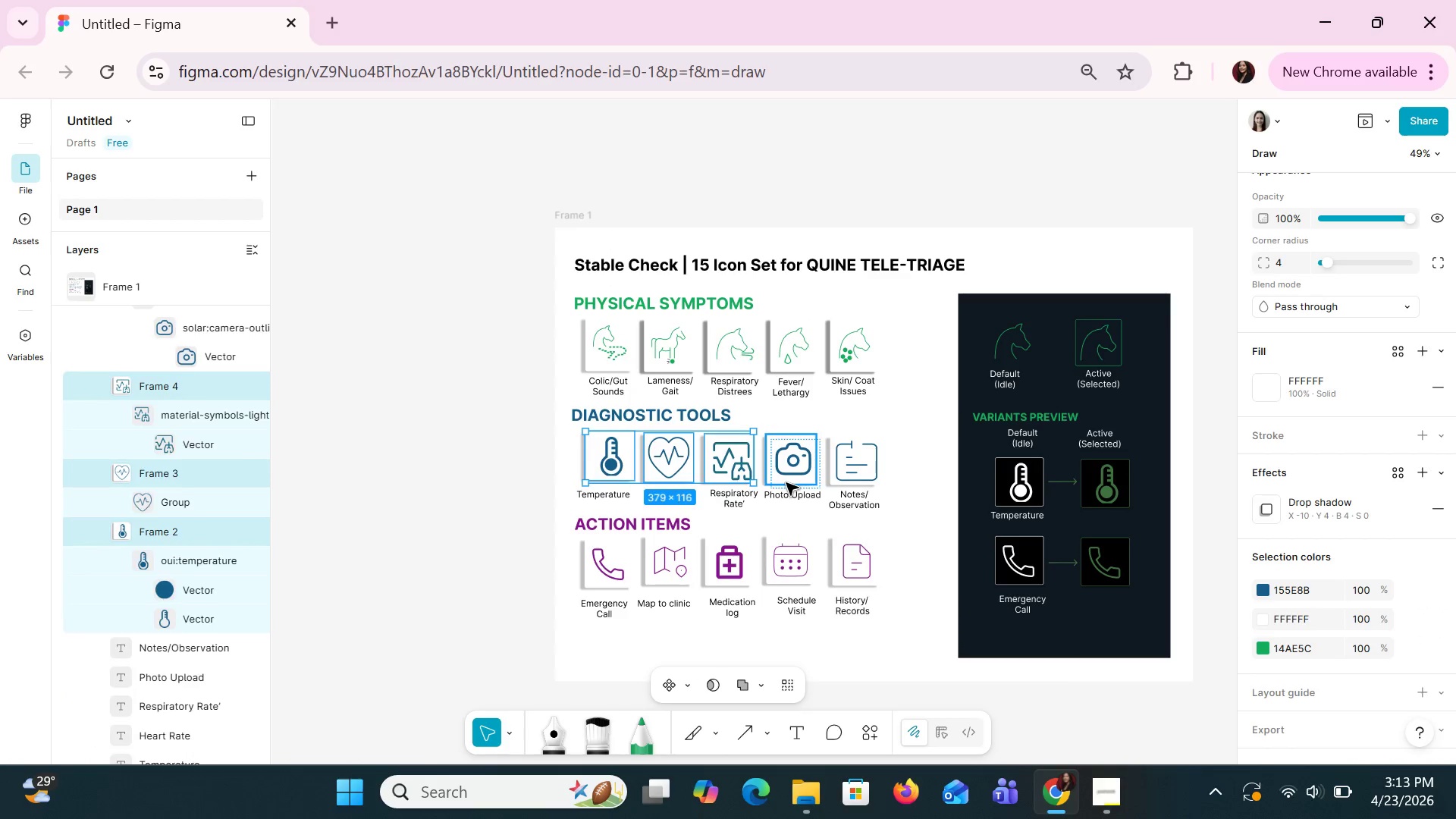 
hold_key(key=ShiftLeft, duration=1.52)
left_click([838, 482])
 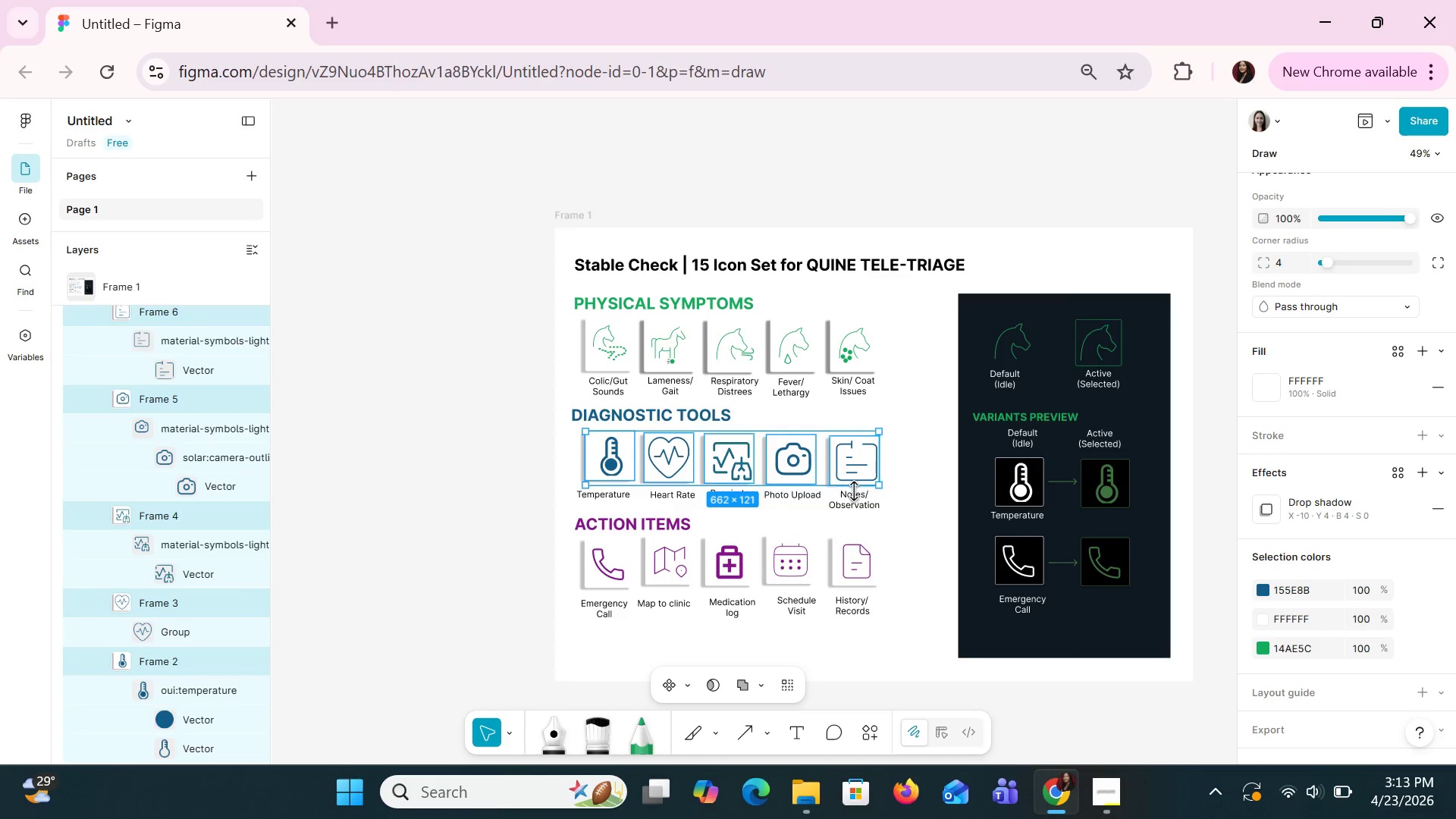 
key(Shift+ShiftLeft)
 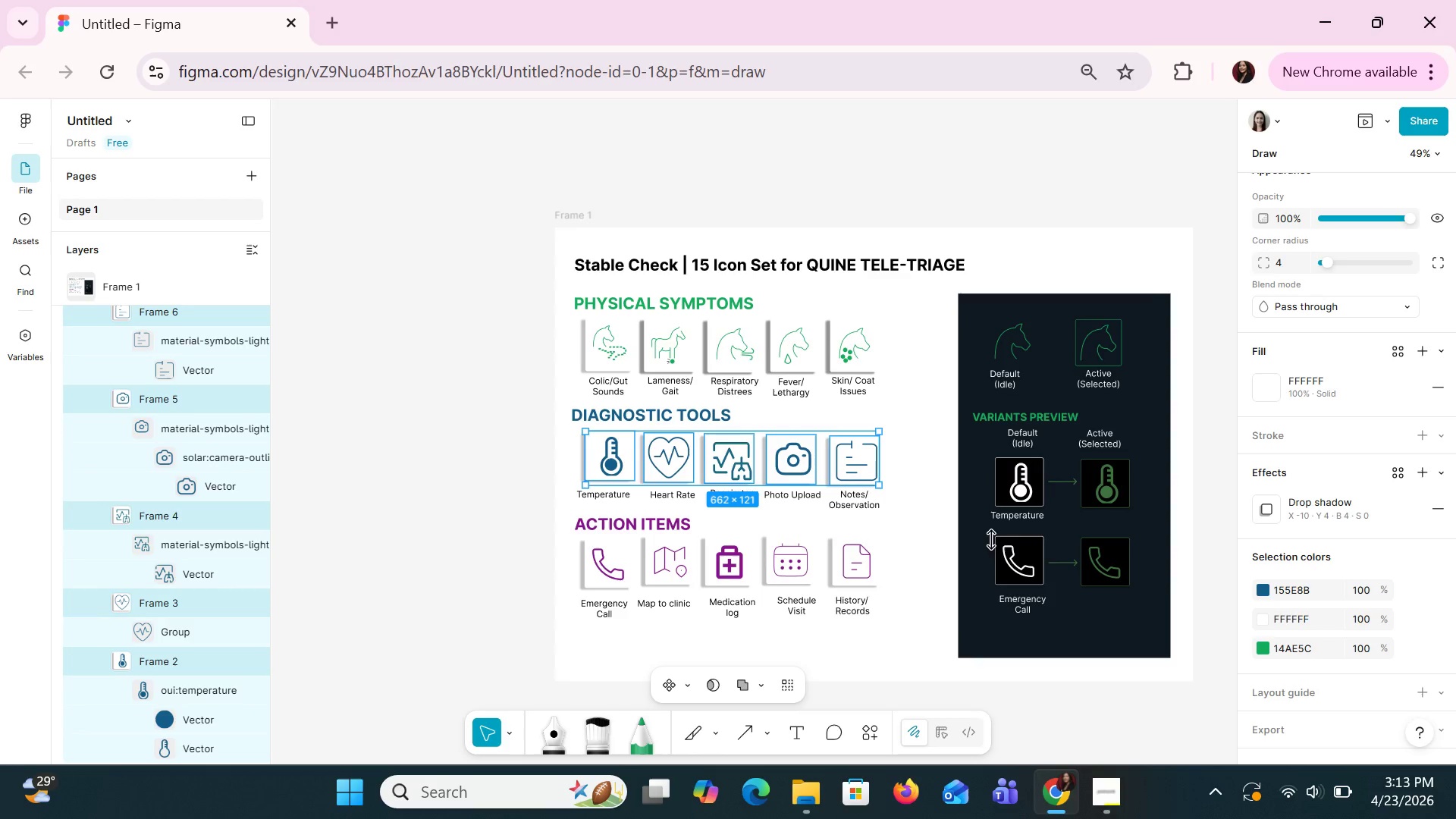 
key(Shift+ShiftLeft)
 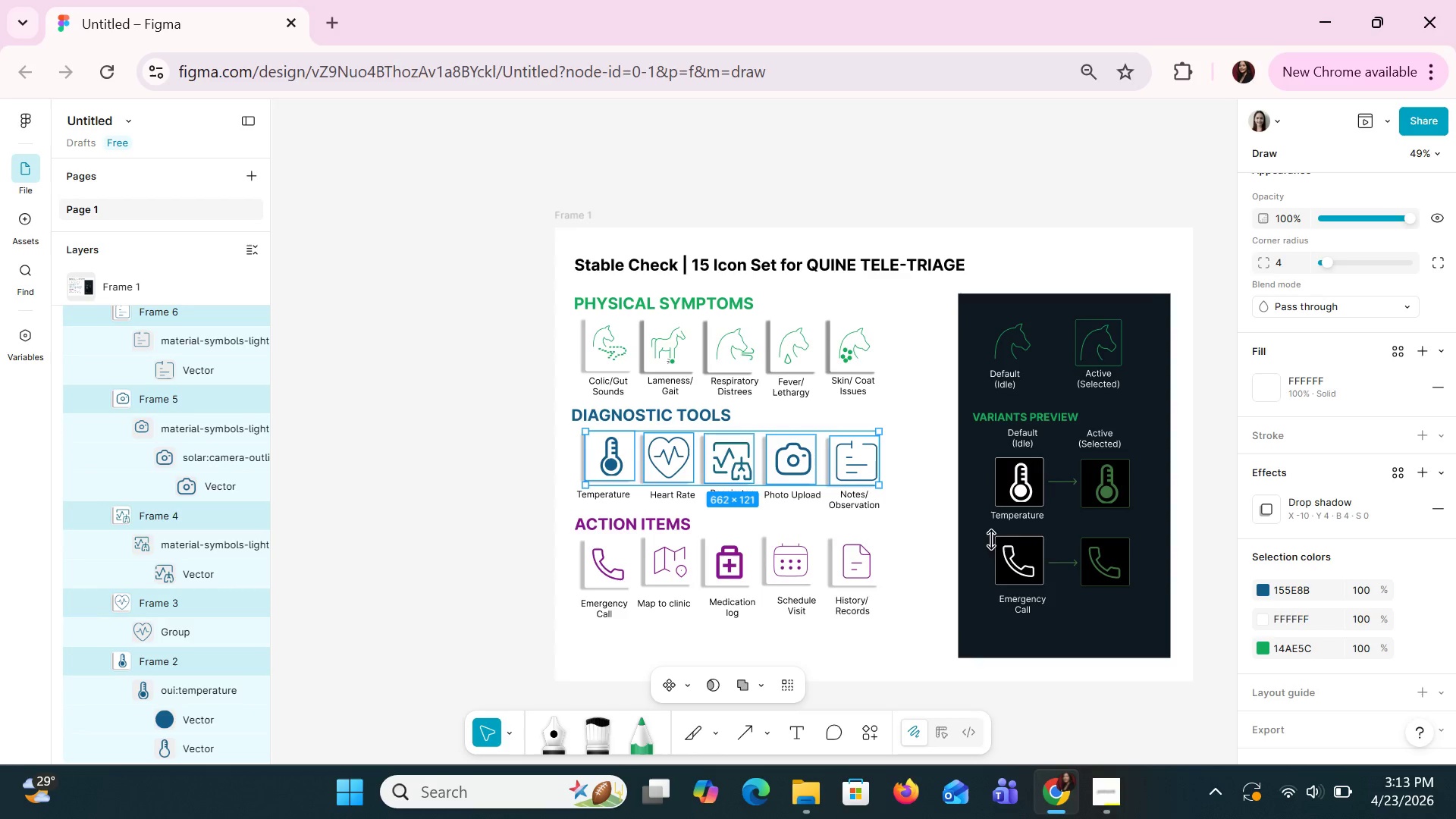 
key(Shift+ShiftLeft)
 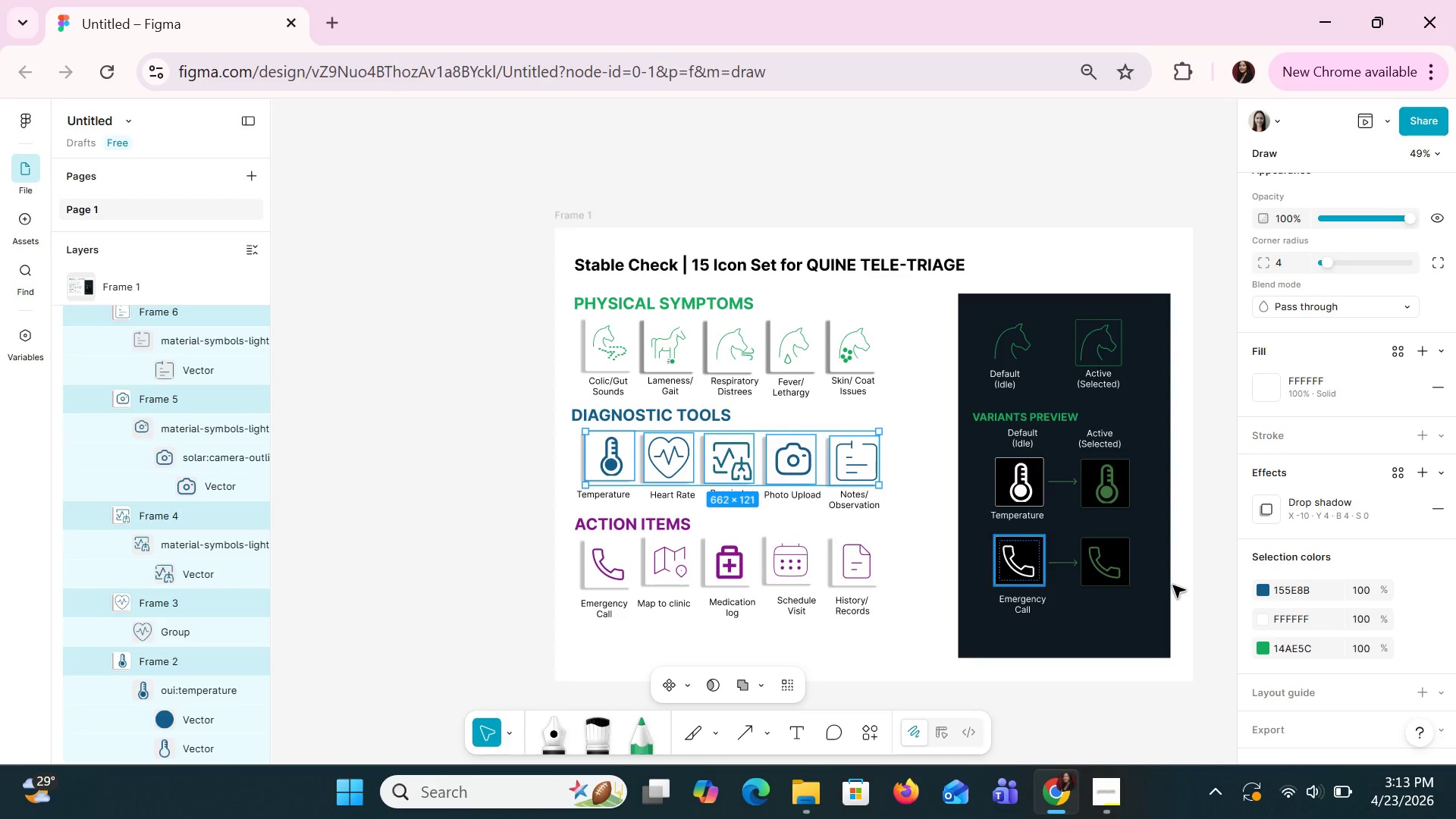 
key(Shift+ShiftLeft)
 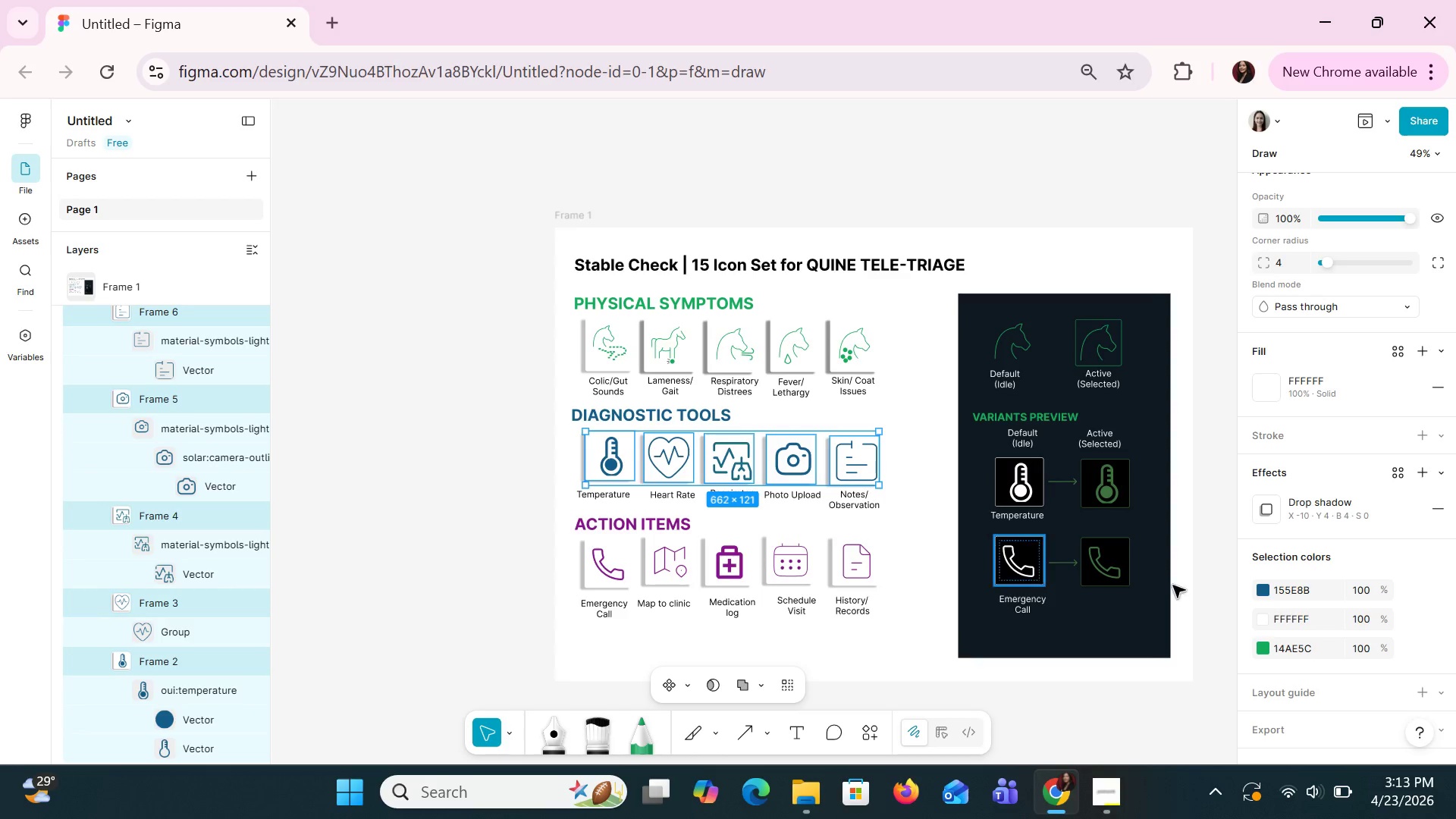 
key(Shift+ShiftLeft)
 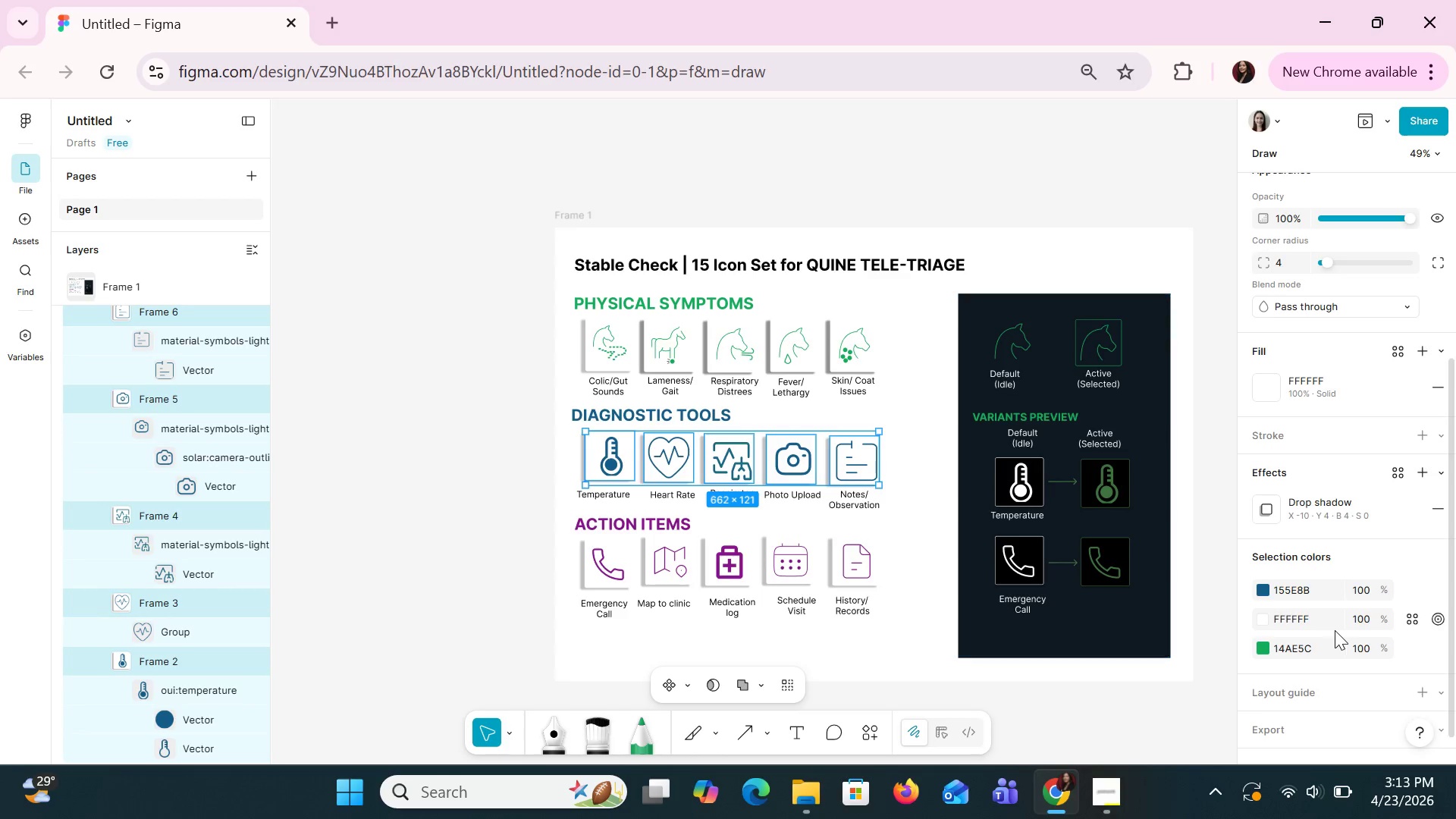 
scroll: coordinate [1335, 630], scroll_direction: down, amount: 2.0
 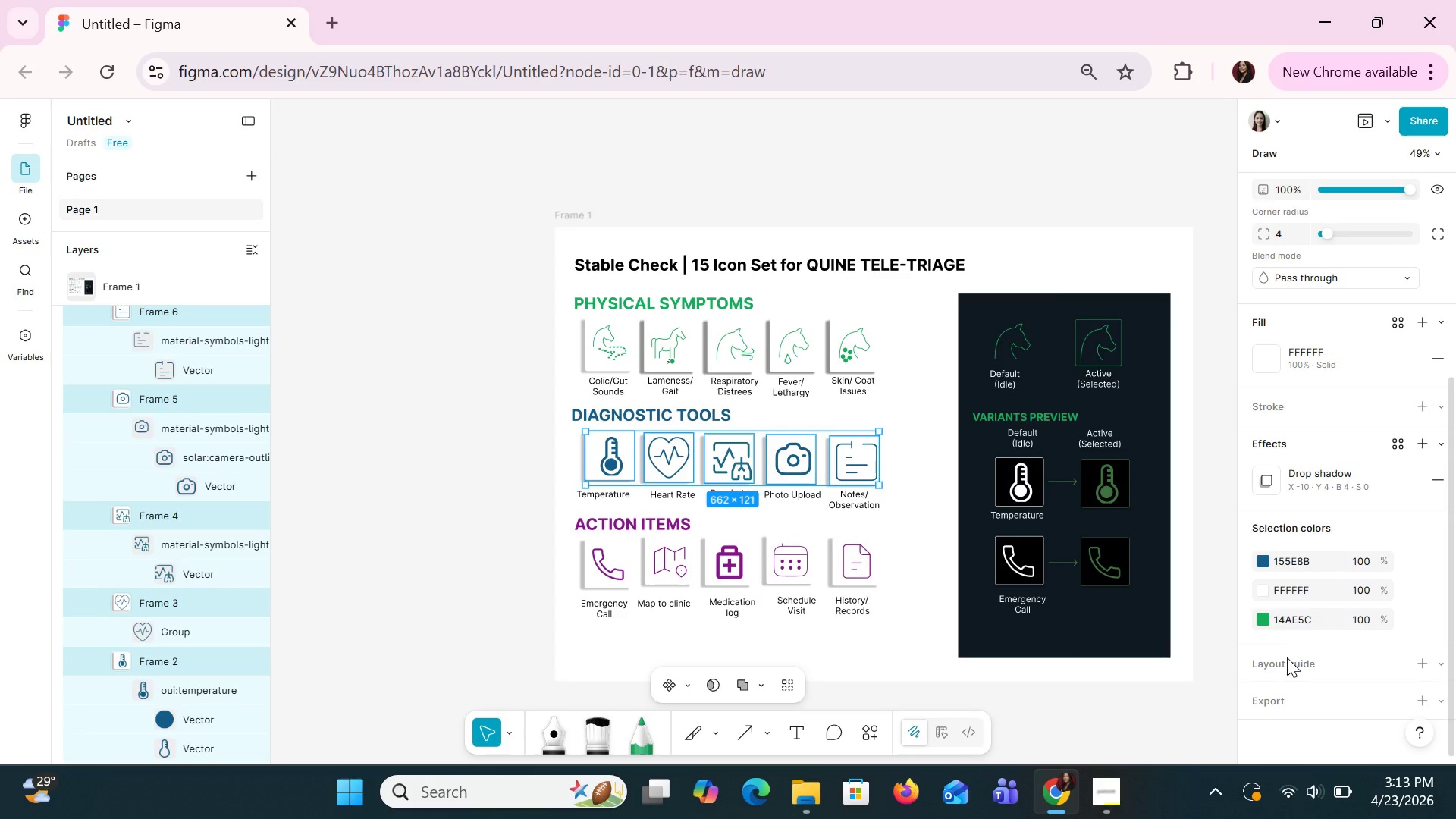 
left_click([1287, 657])
 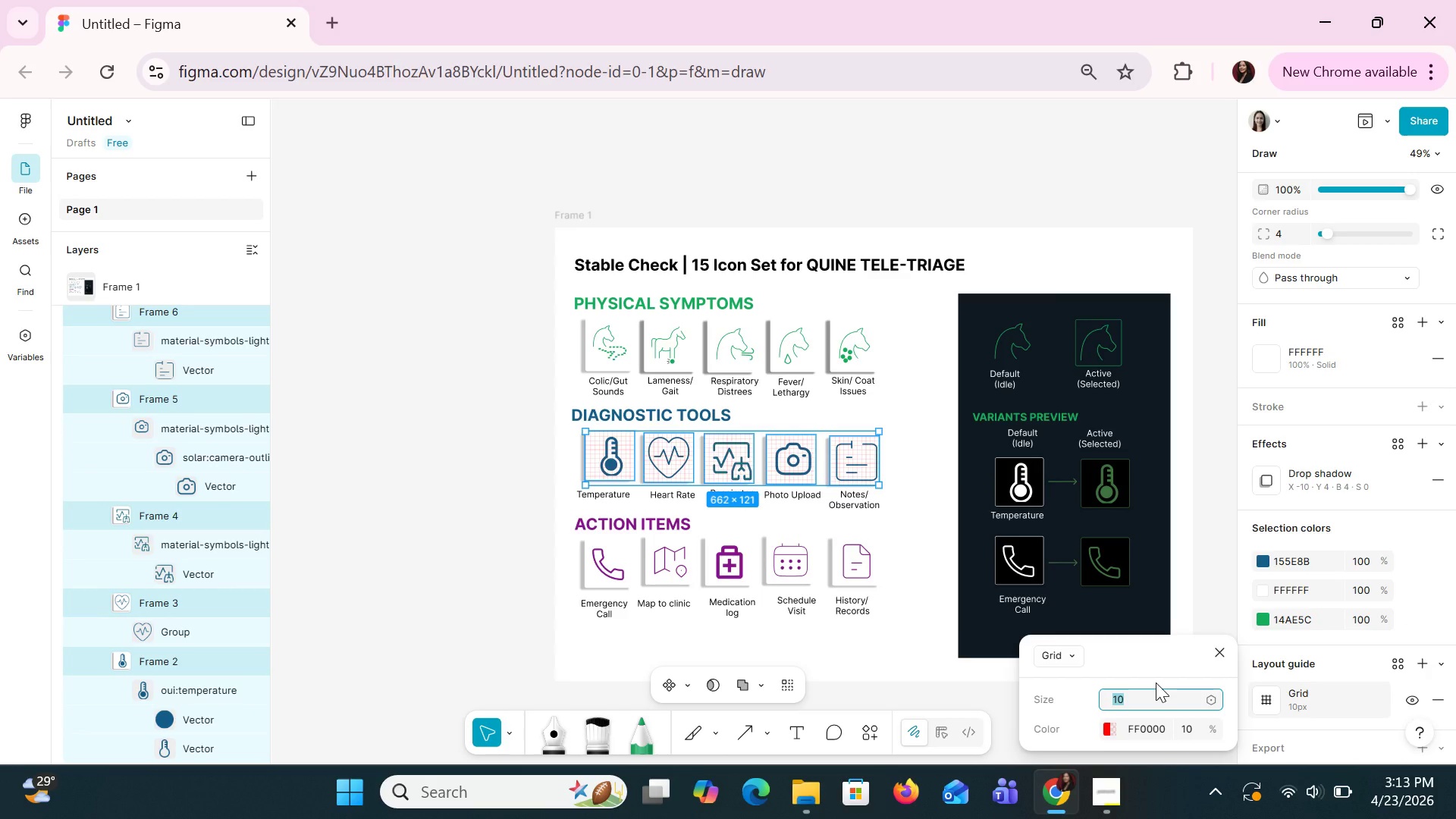 
hold_key(key=2, duration=0.31)
 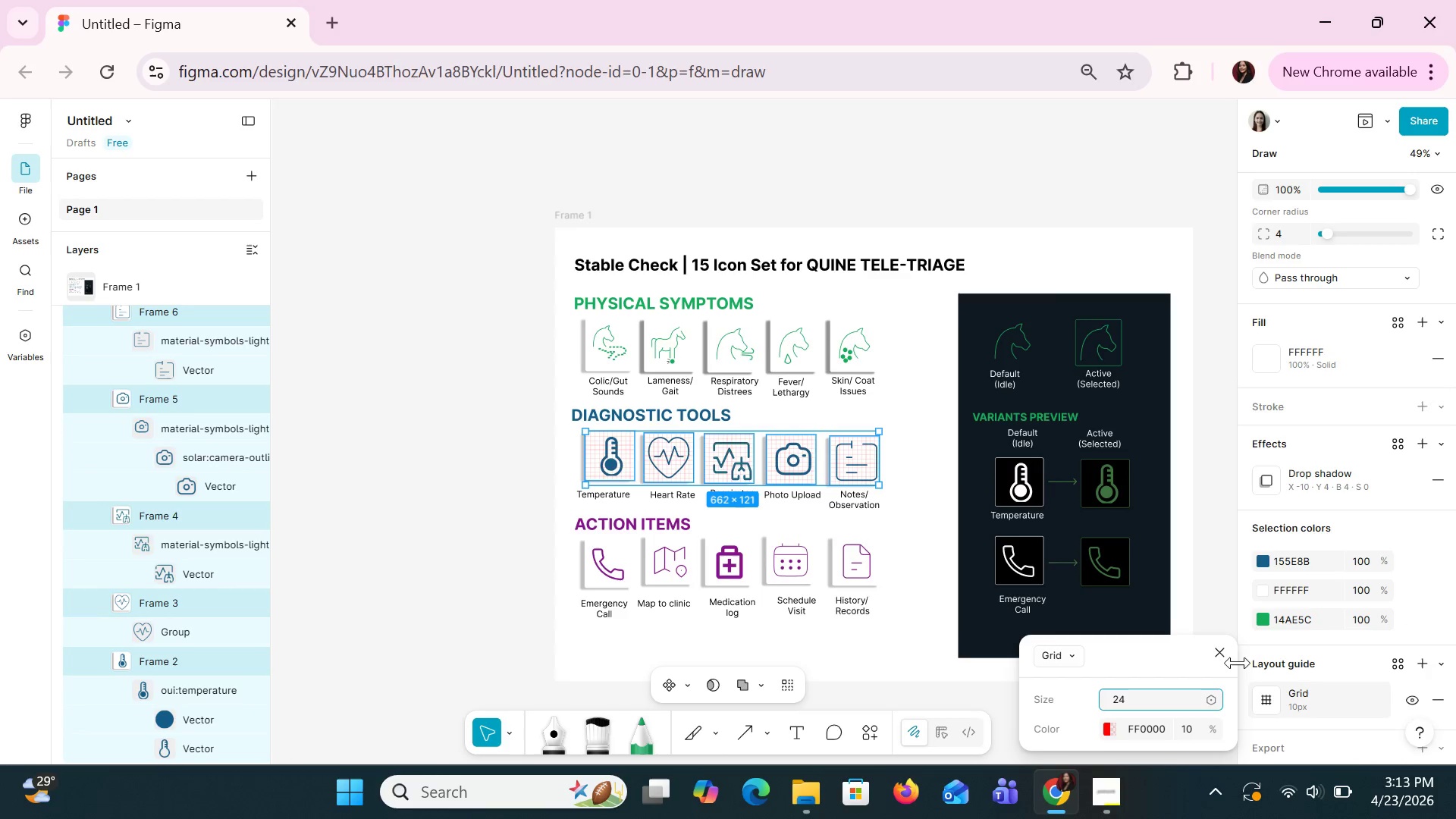 
key(4)
 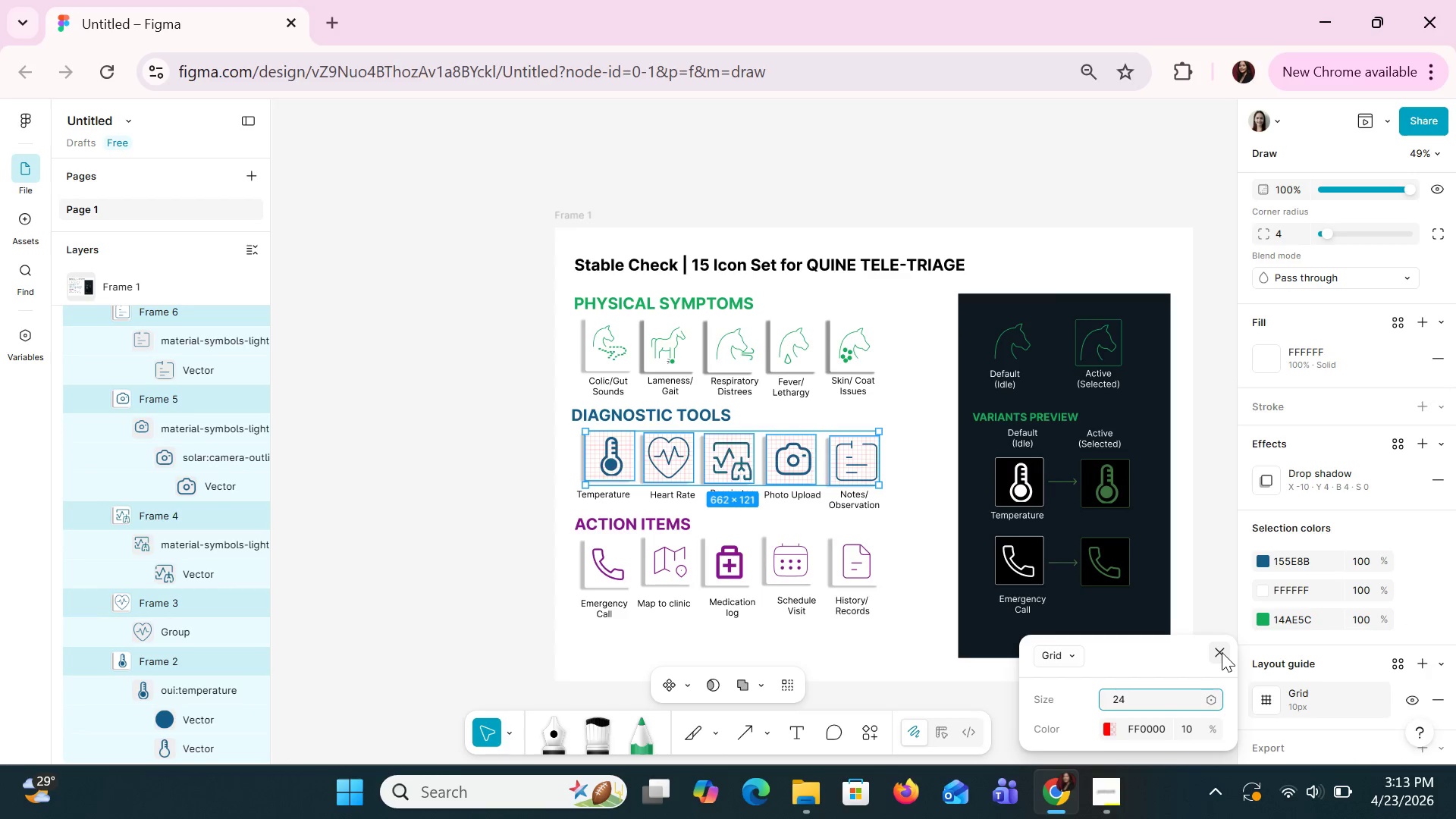 
left_click([1222, 652])
 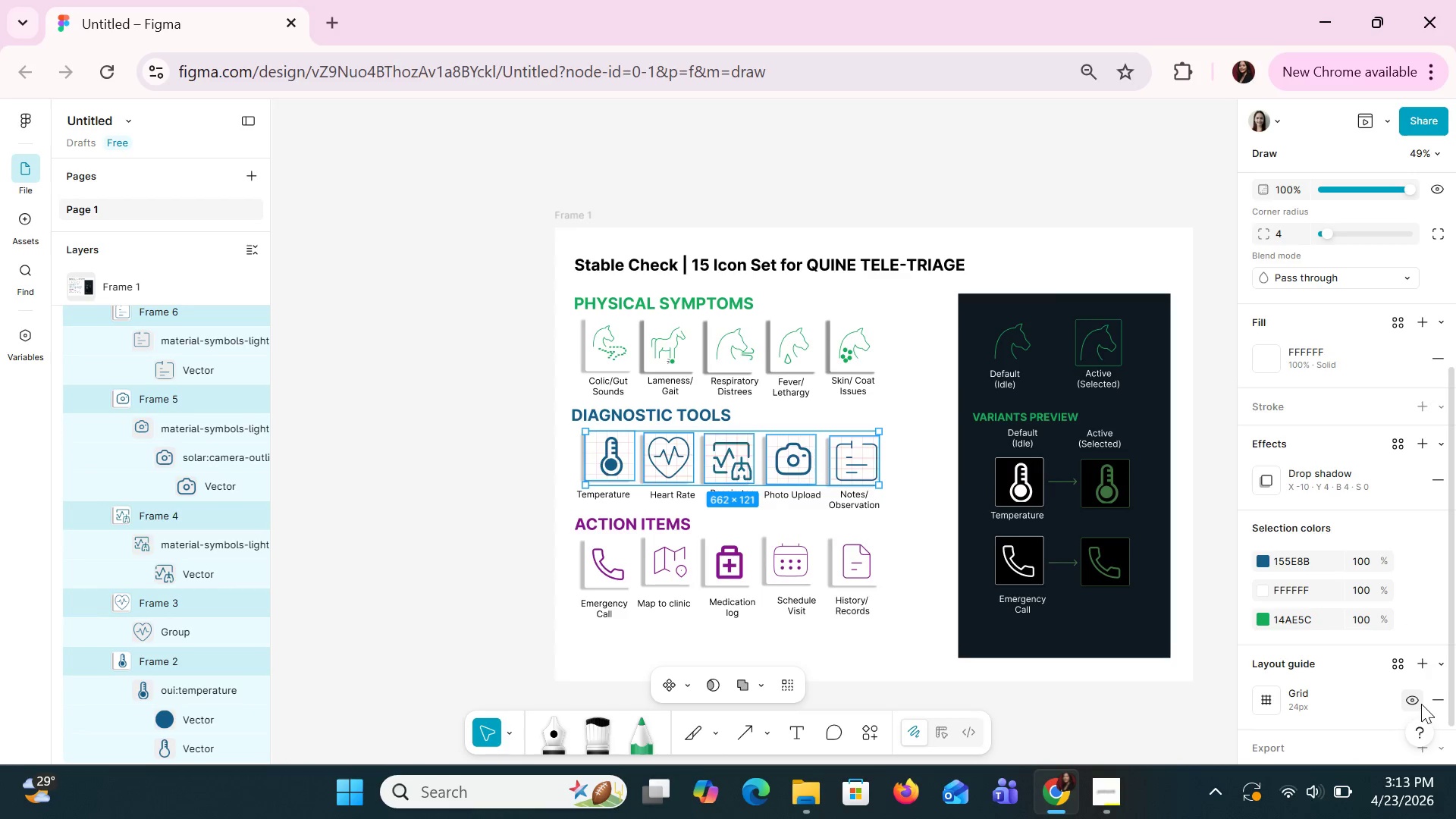 
left_click([1420, 704])
 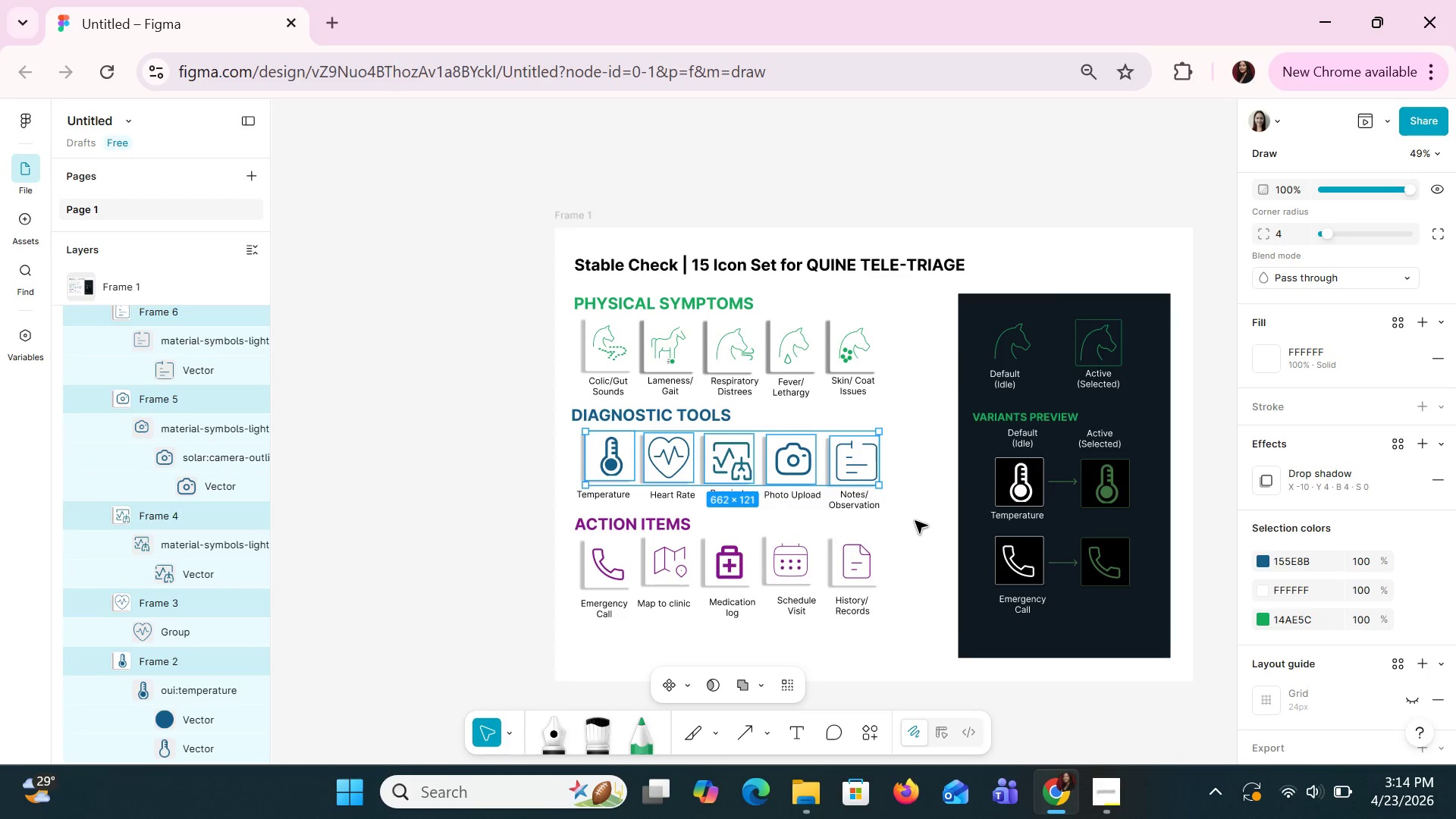 
scroll: coordinate [915, 519], scroll_direction: down, amount: 1.0
 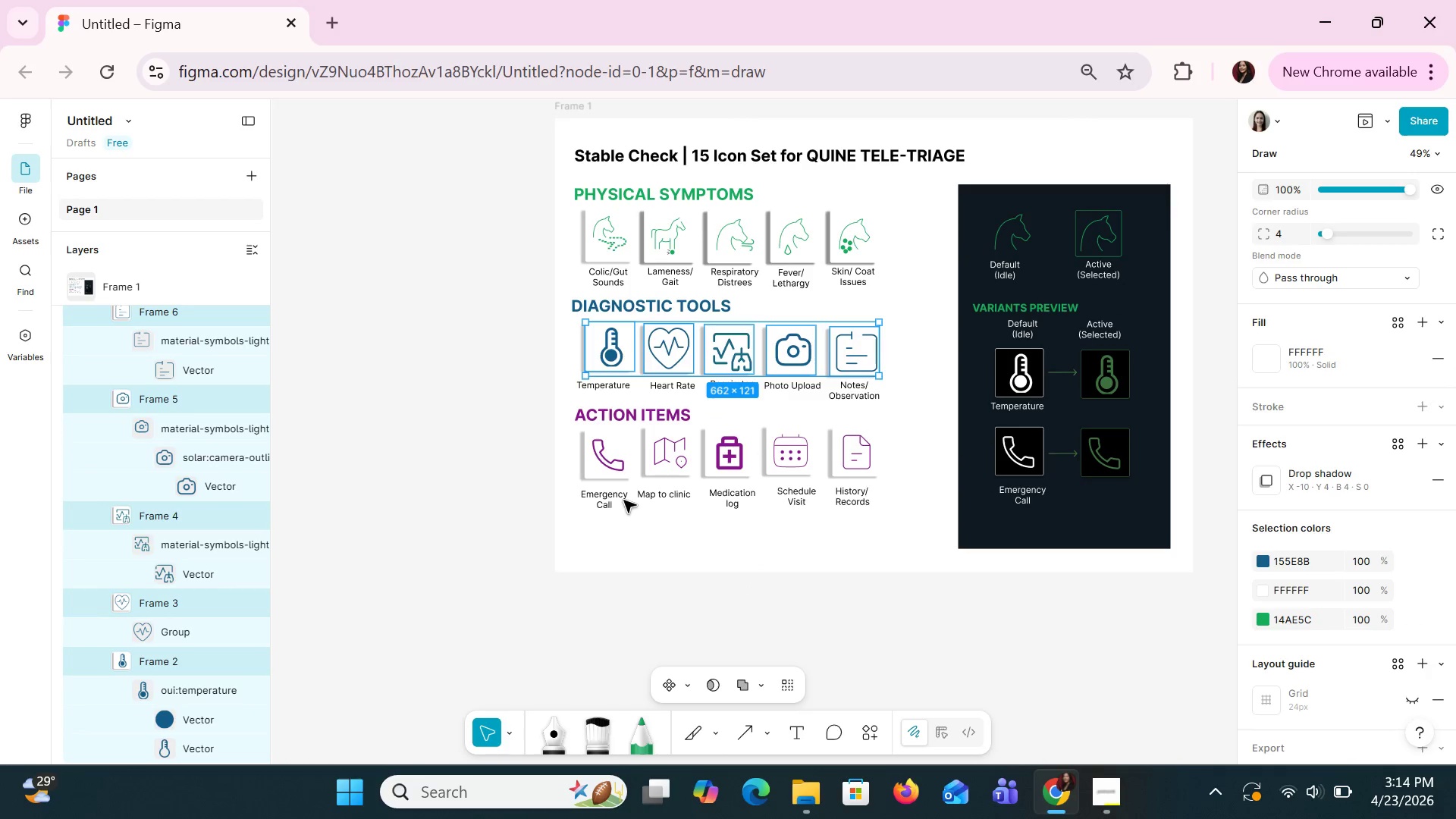 
left_click([615, 482])
 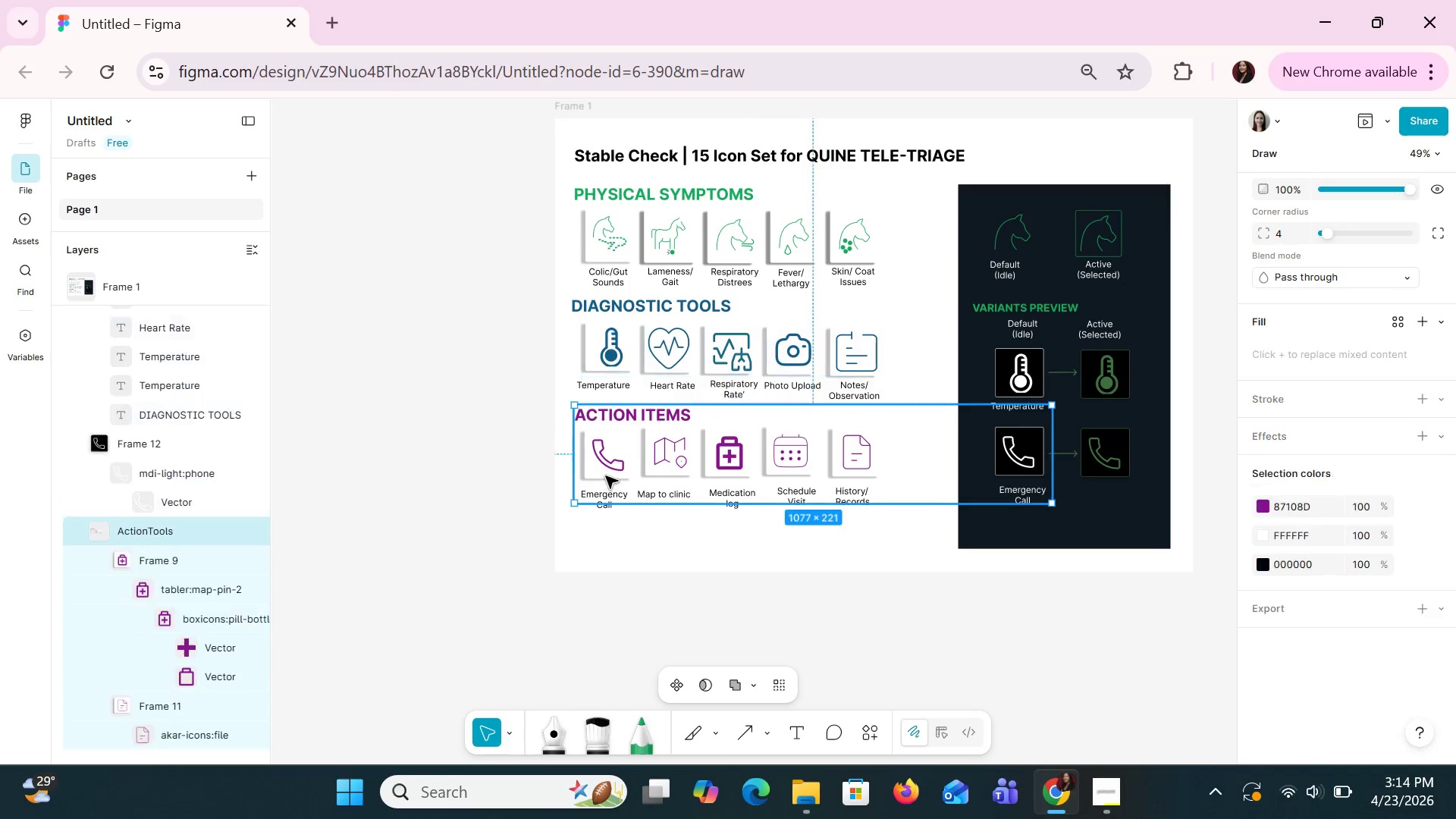 
left_click([605, 475])
 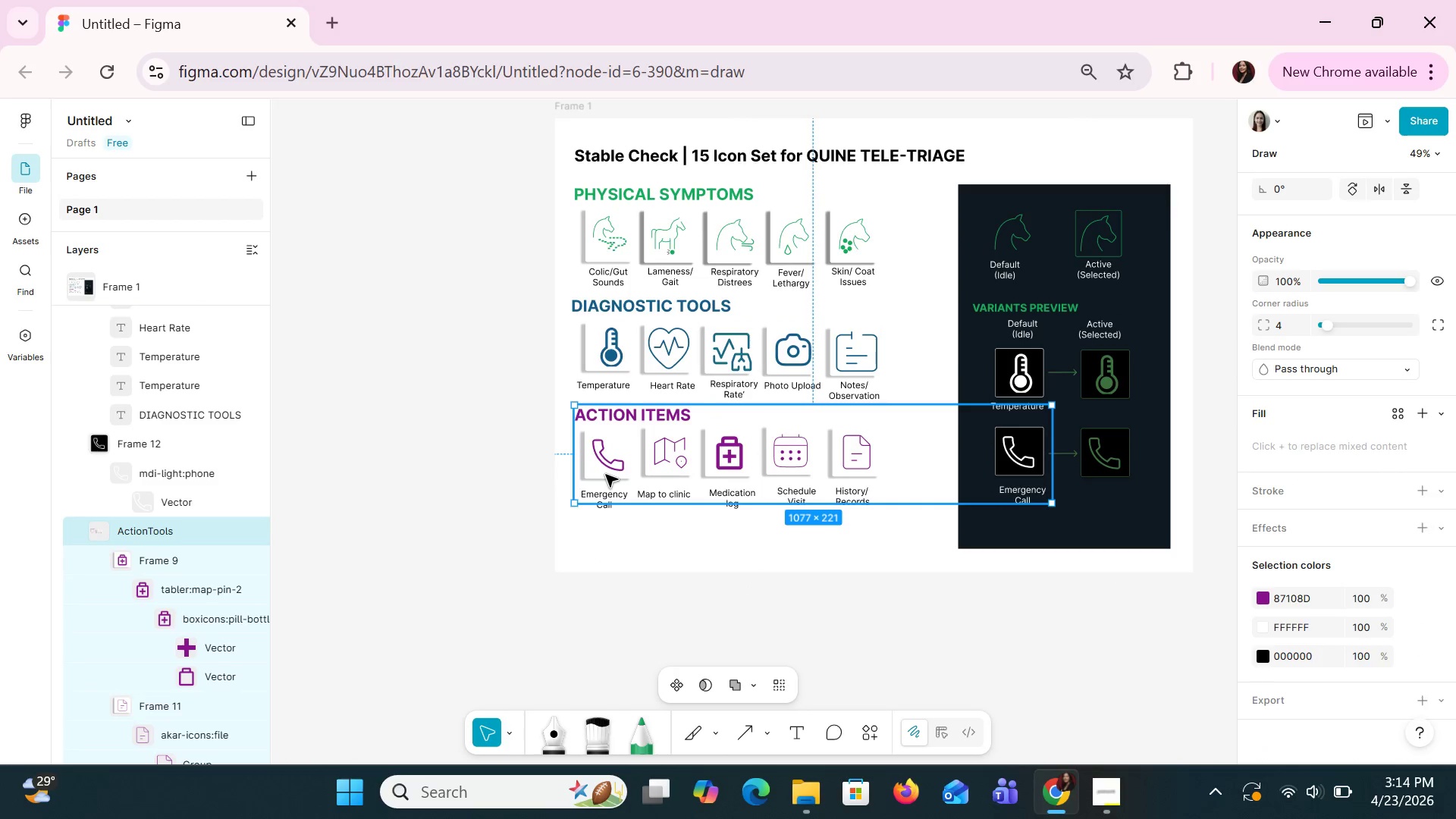 
double_click([604, 472])
 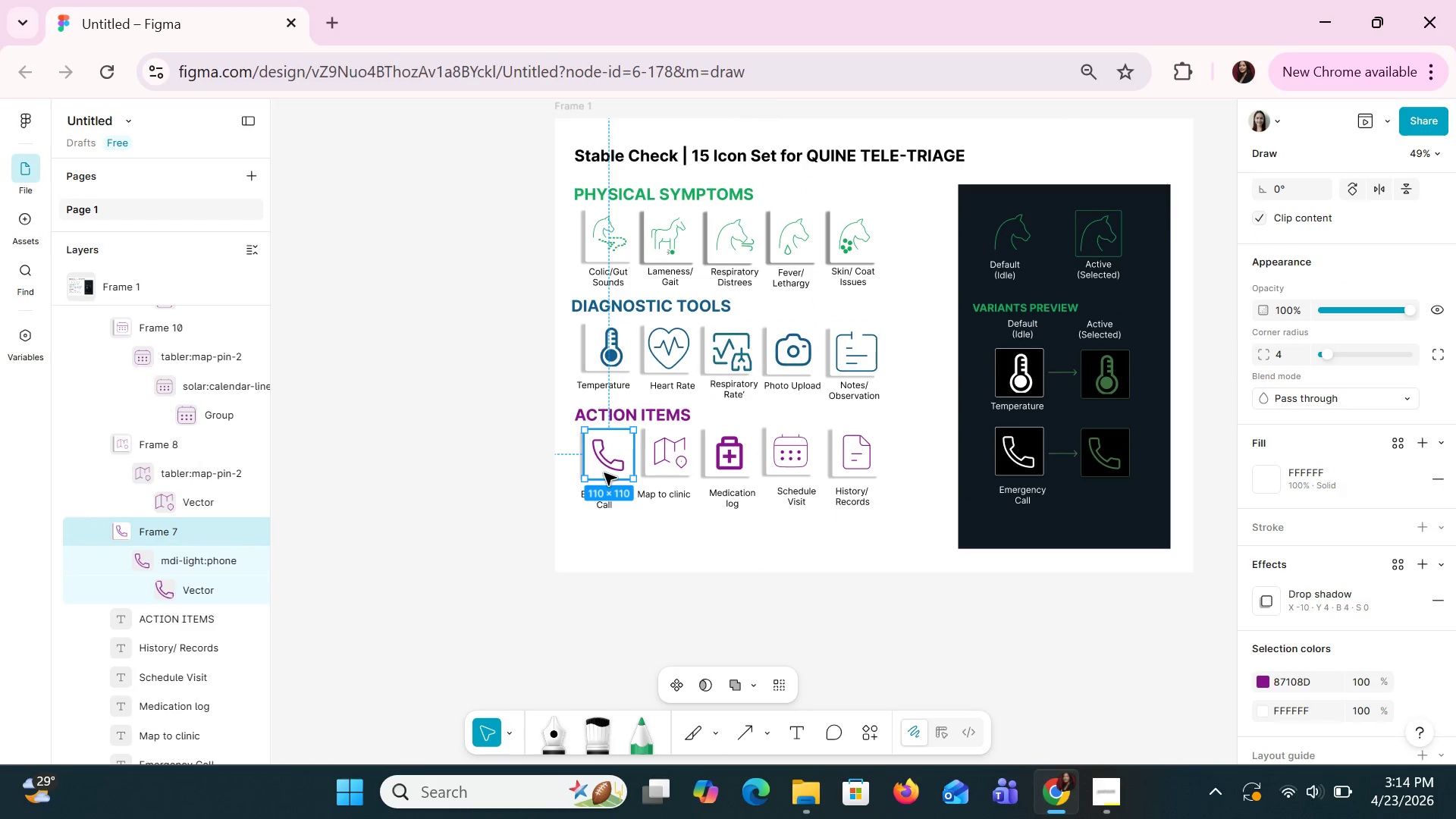 
hold_key(key=ShiftLeft, duration=1.5)
 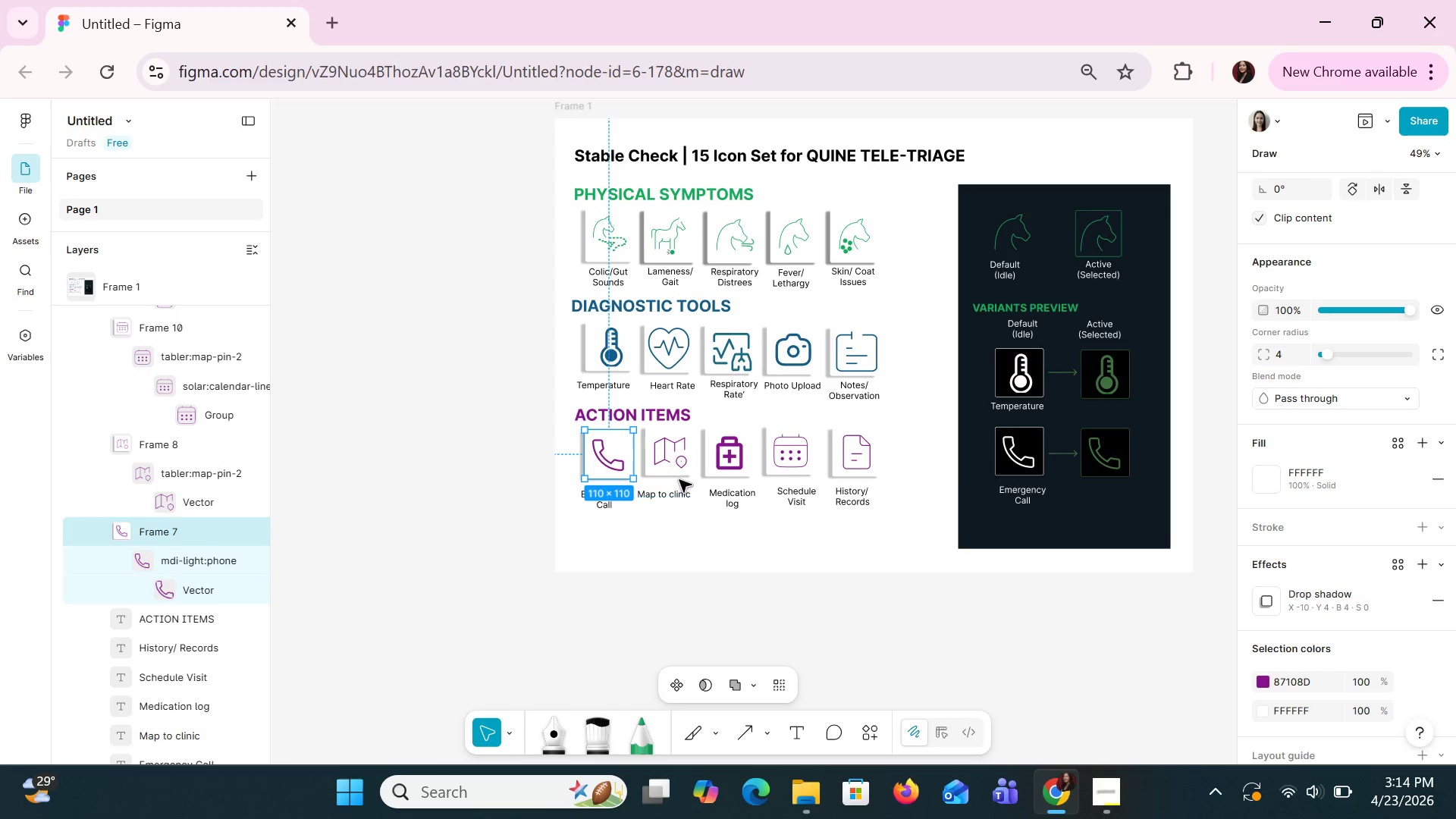 
hold_key(key=ShiftLeft, duration=1.5)
left_click([679, 472])
 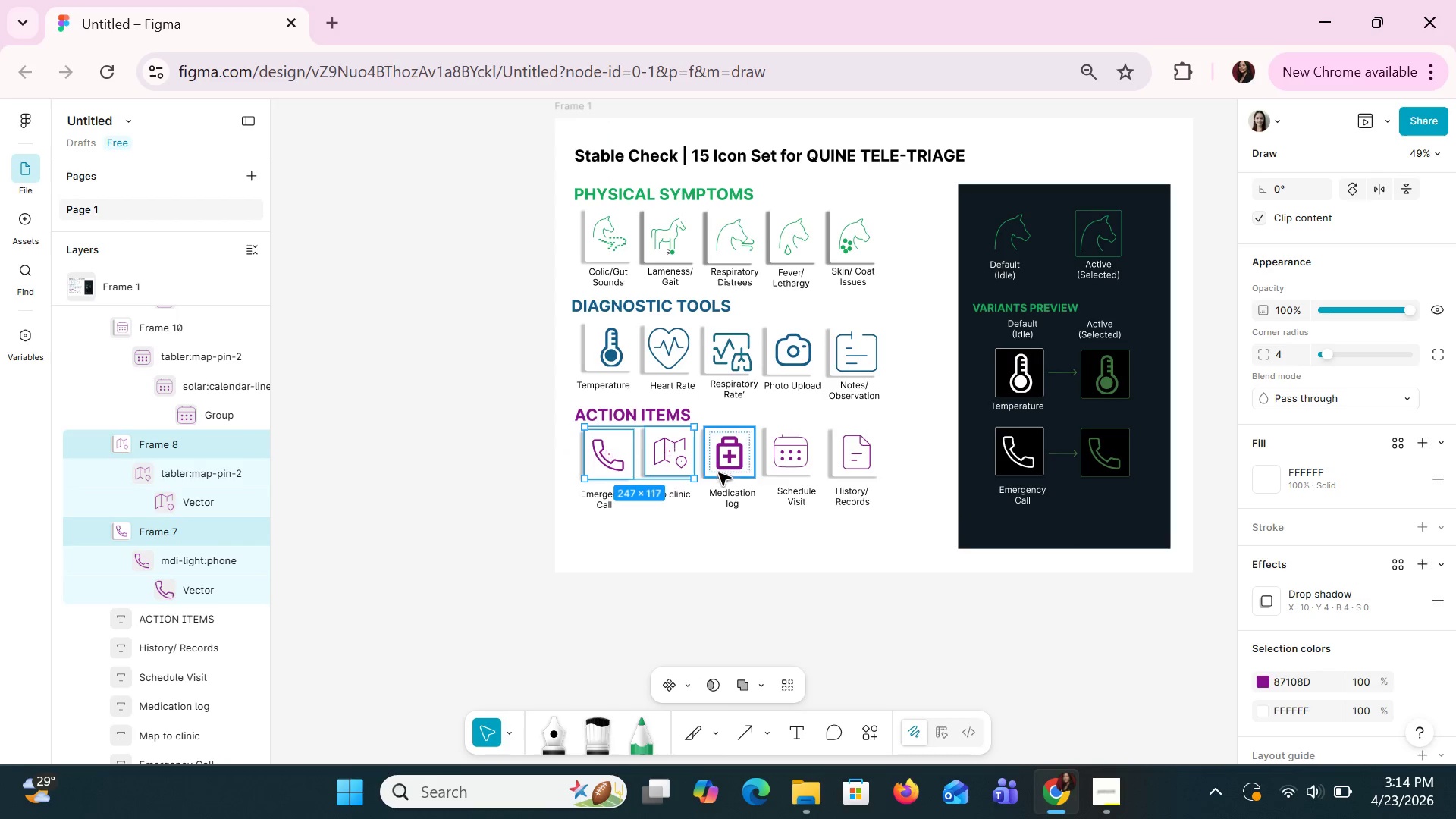 
hold_key(key=ShiftLeft, duration=1.52)
left_click([733, 476])
 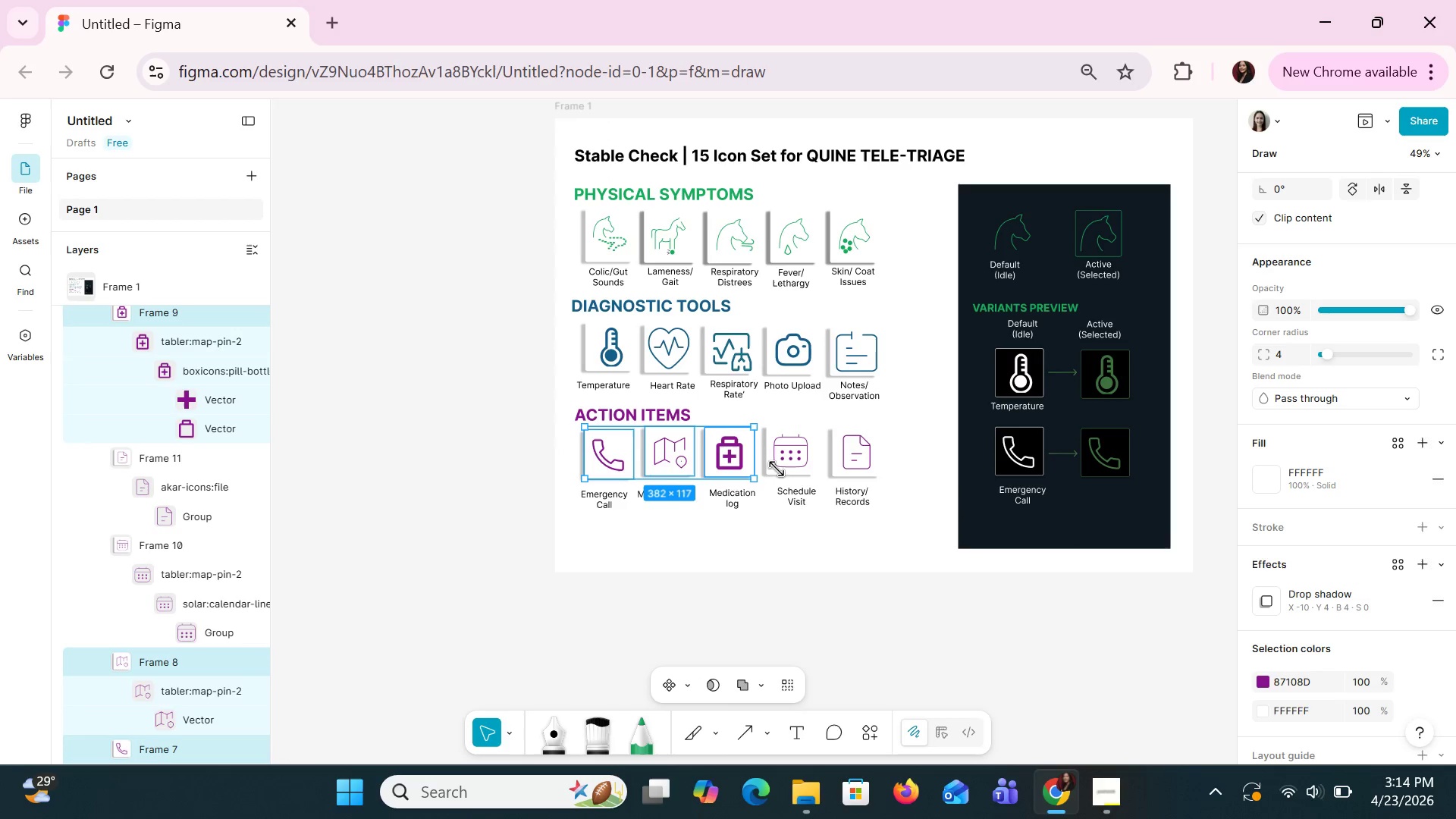 
left_click([780, 469])
 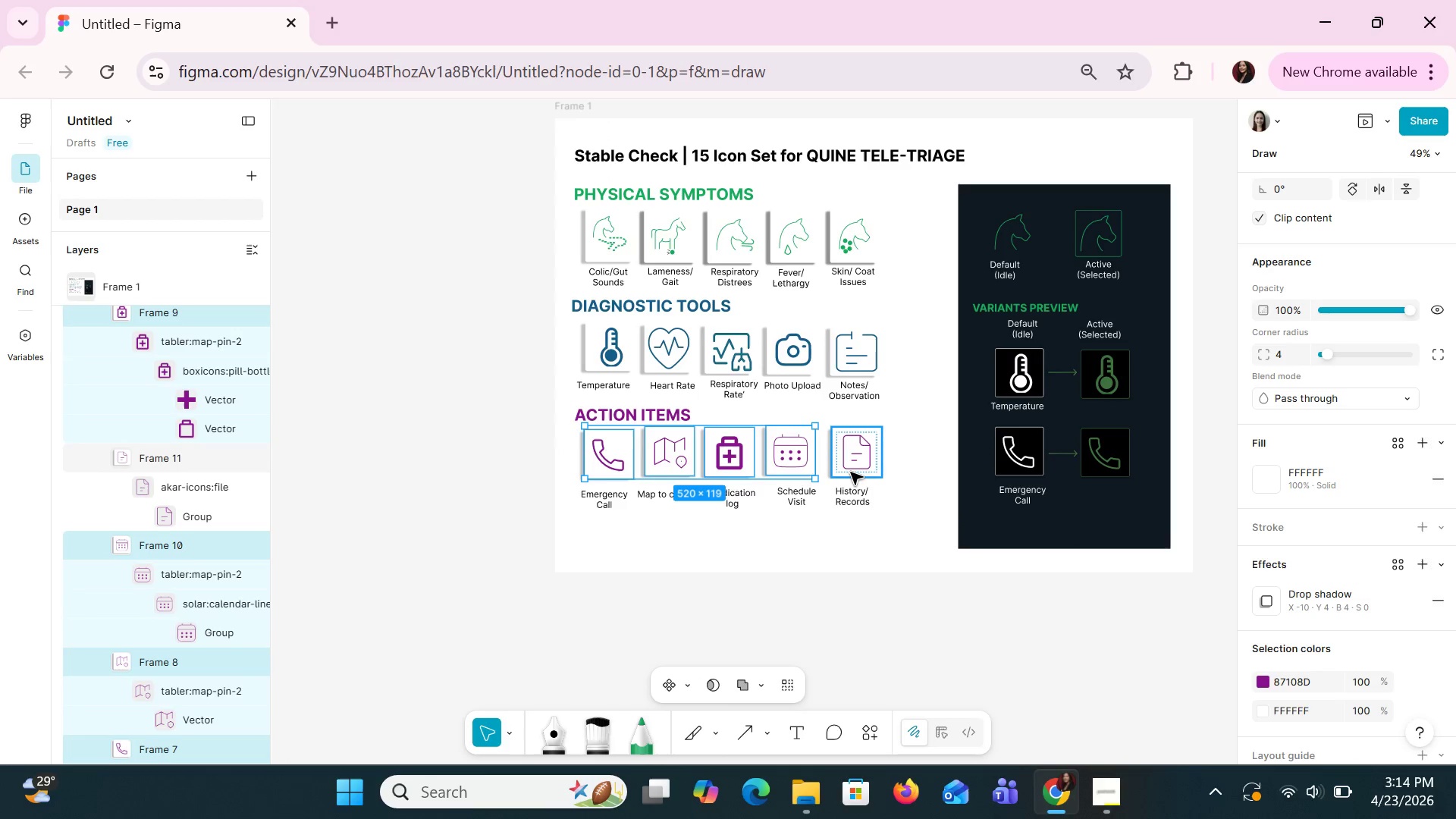 
hold_key(key=ShiftLeft, duration=1.0)
left_click([852, 473])
 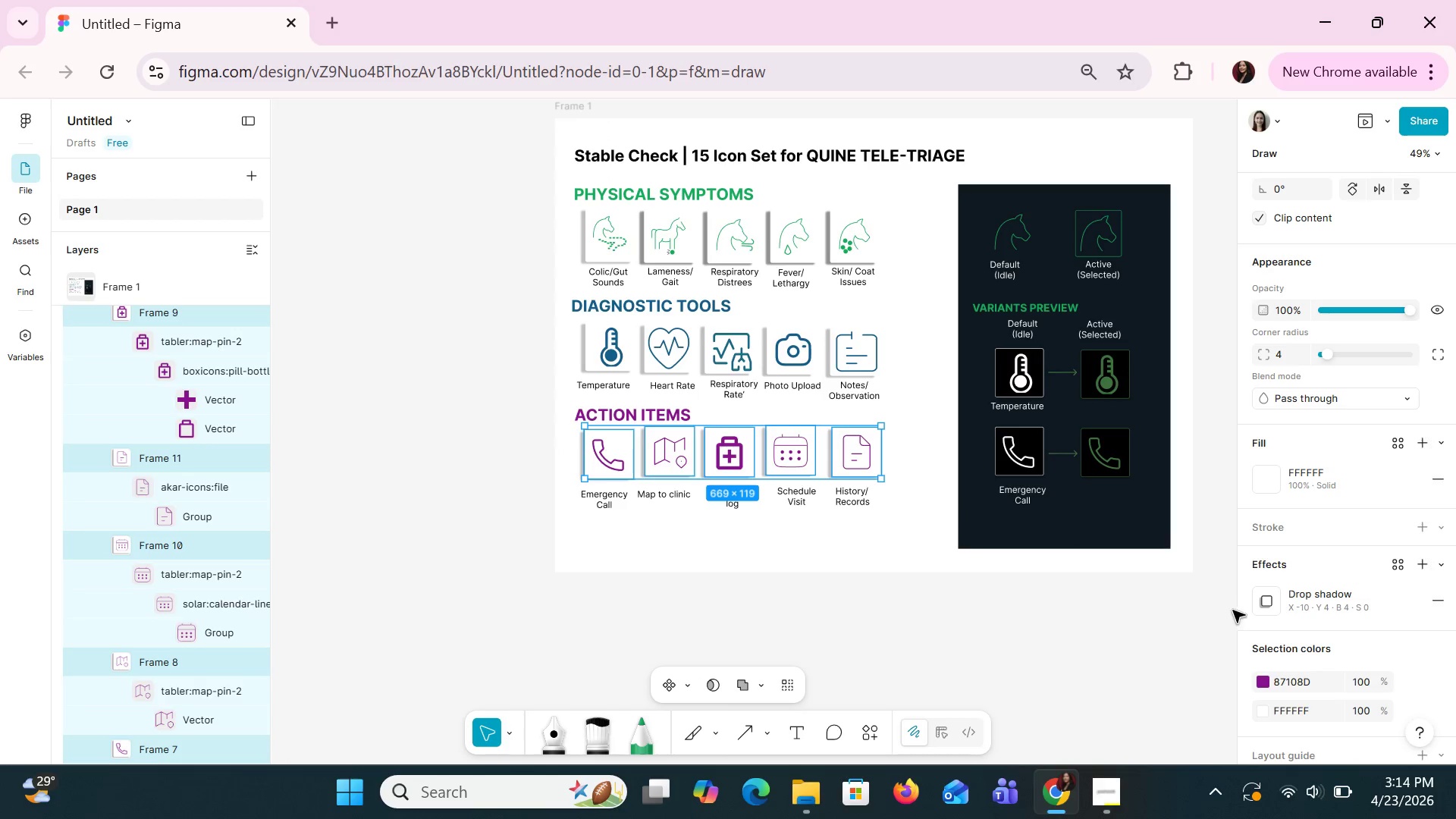 
scroll: coordinate [1326, 610], scroll_direction: down, amount: 1.0
 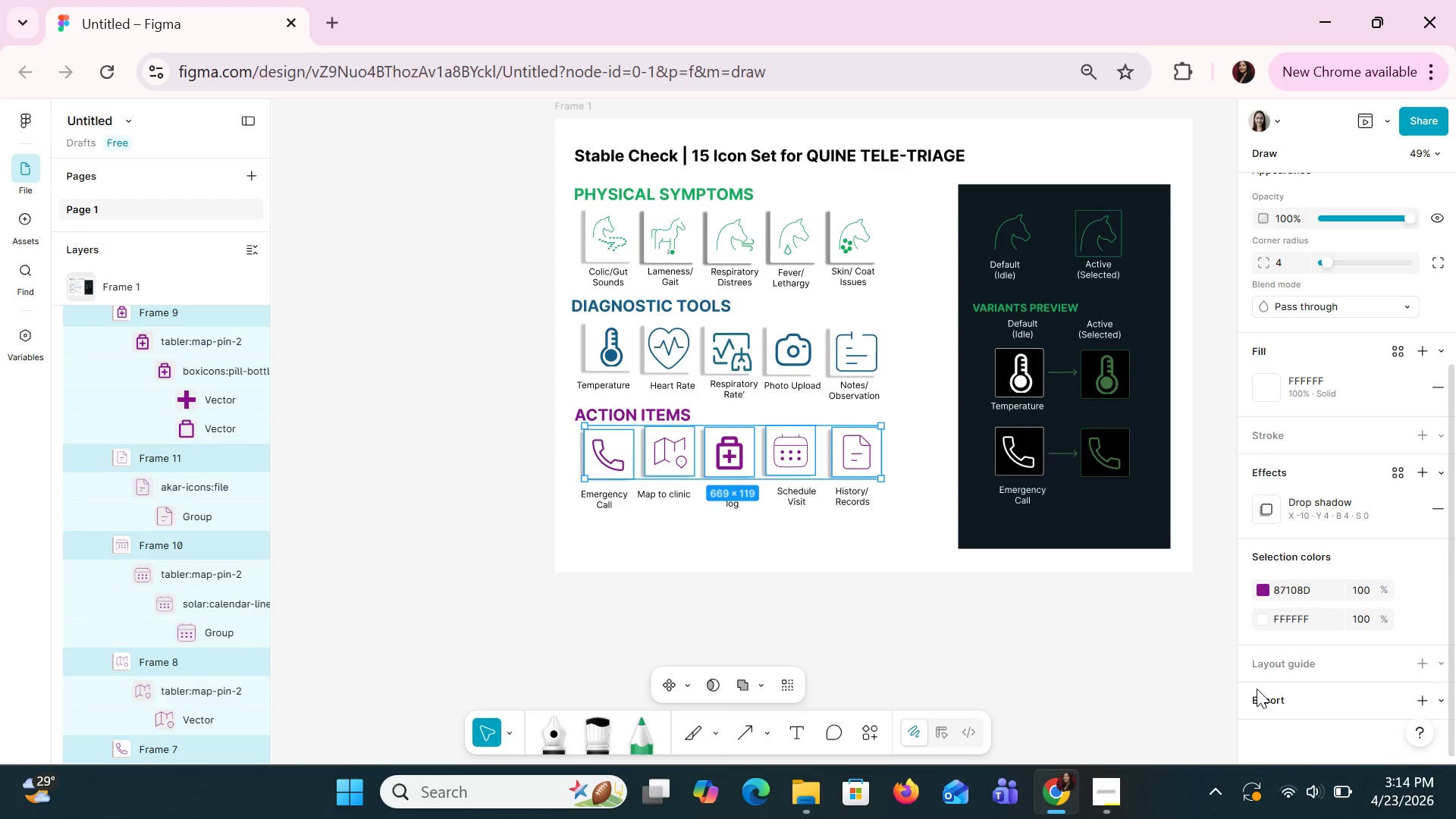 
left_click([1259, 670])
 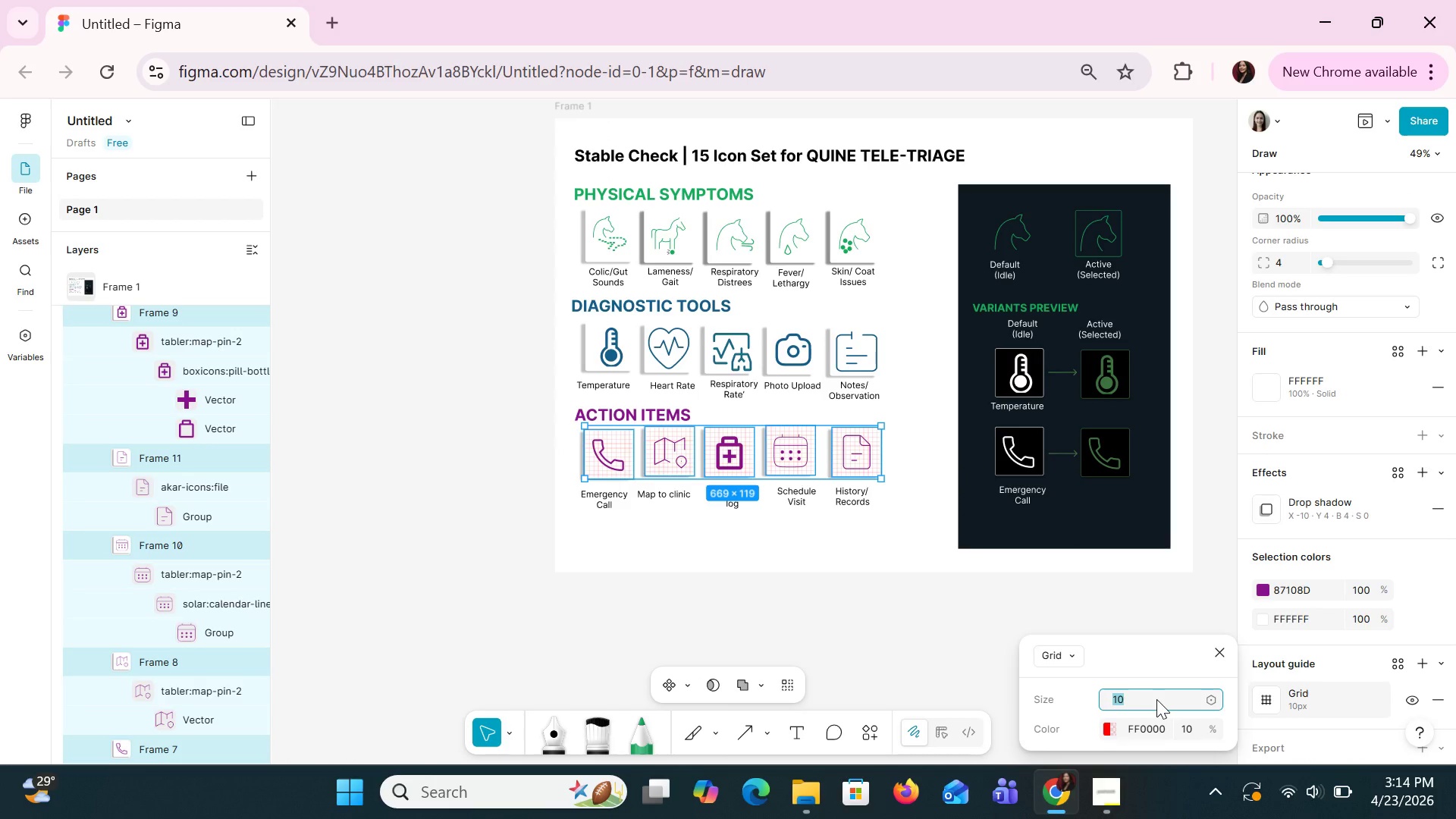 
type(24)
 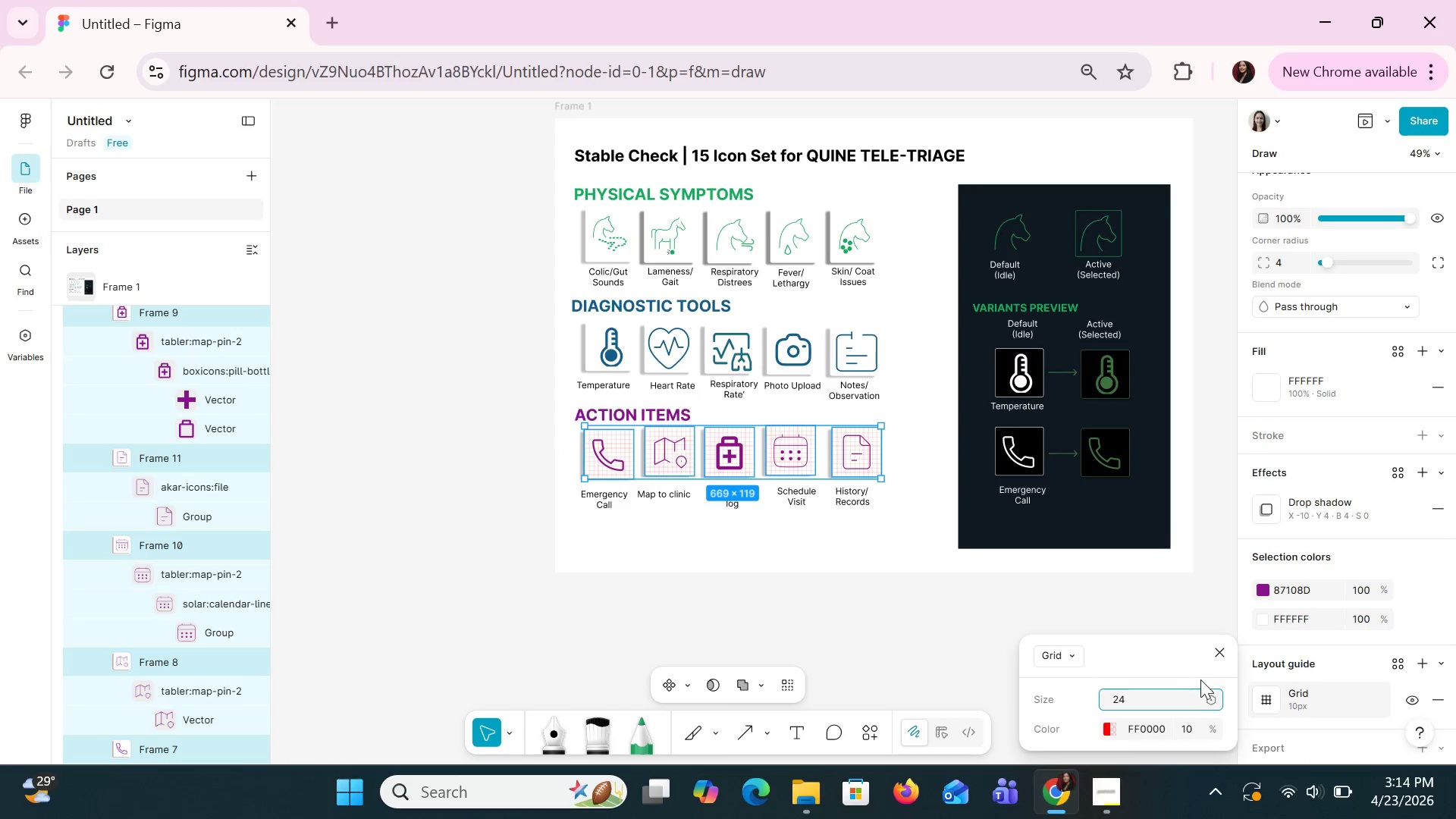 
key(Enter)
 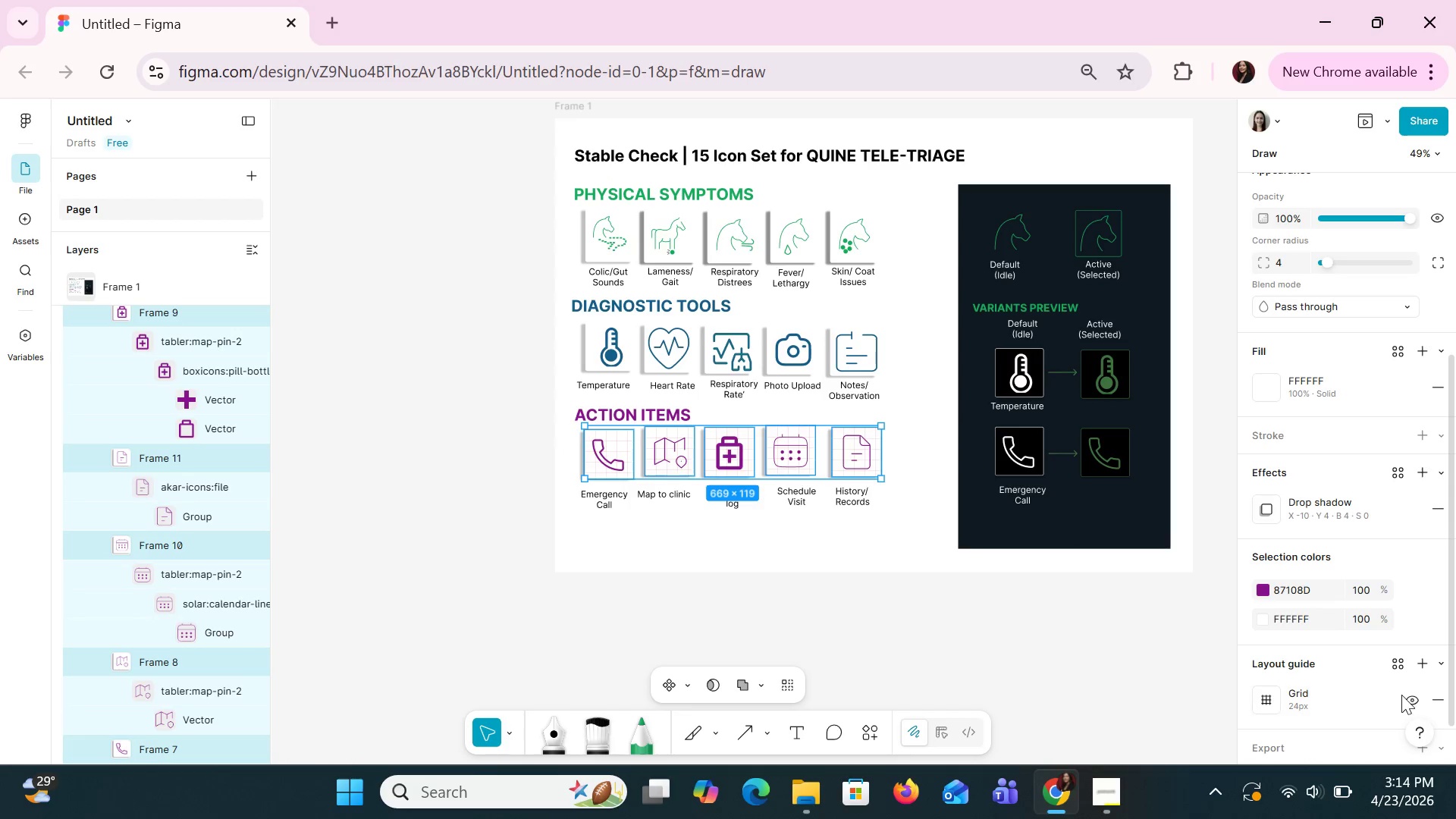 
left_click([1407, 695])
 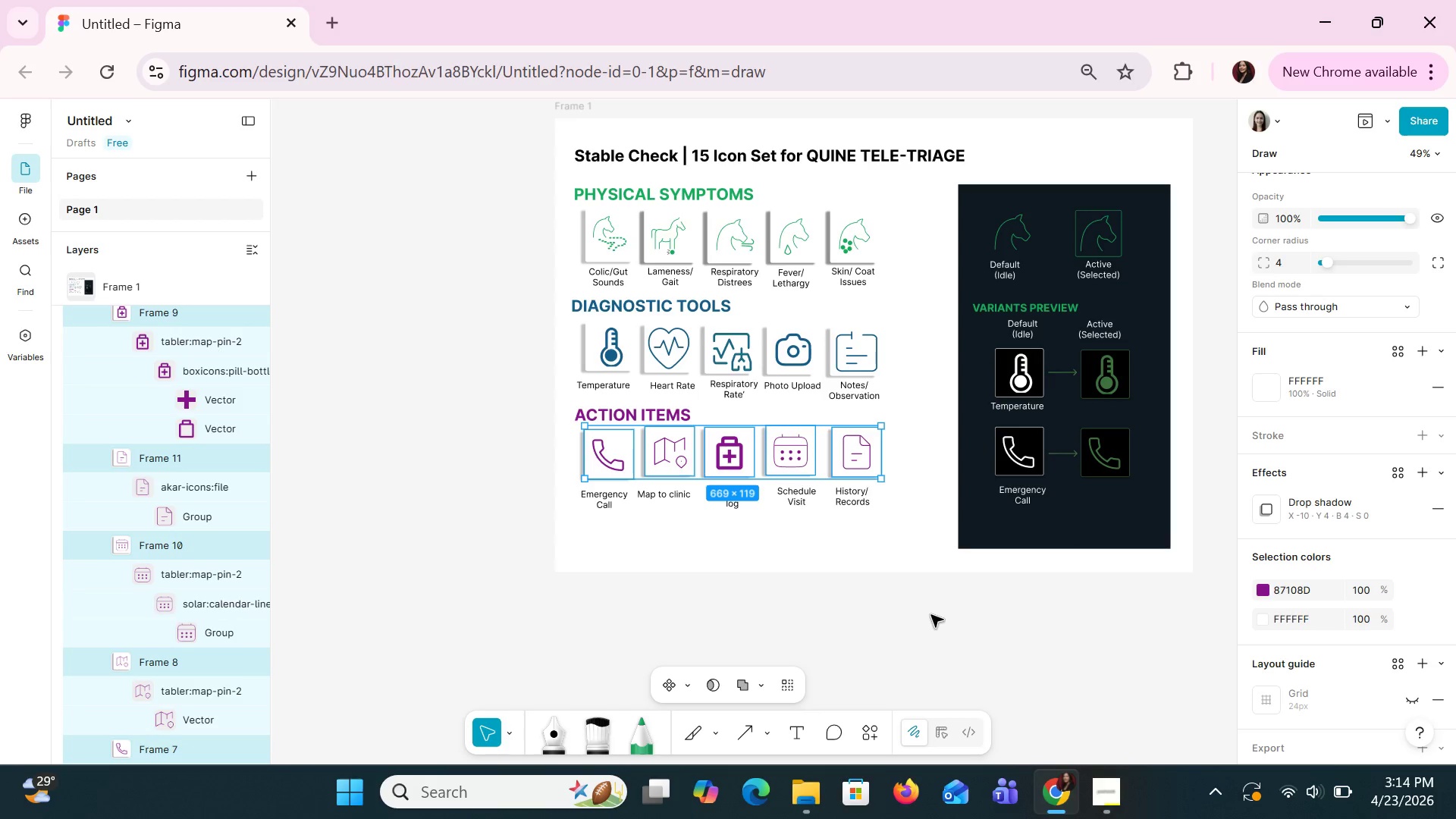 
left_click([905, 582])
 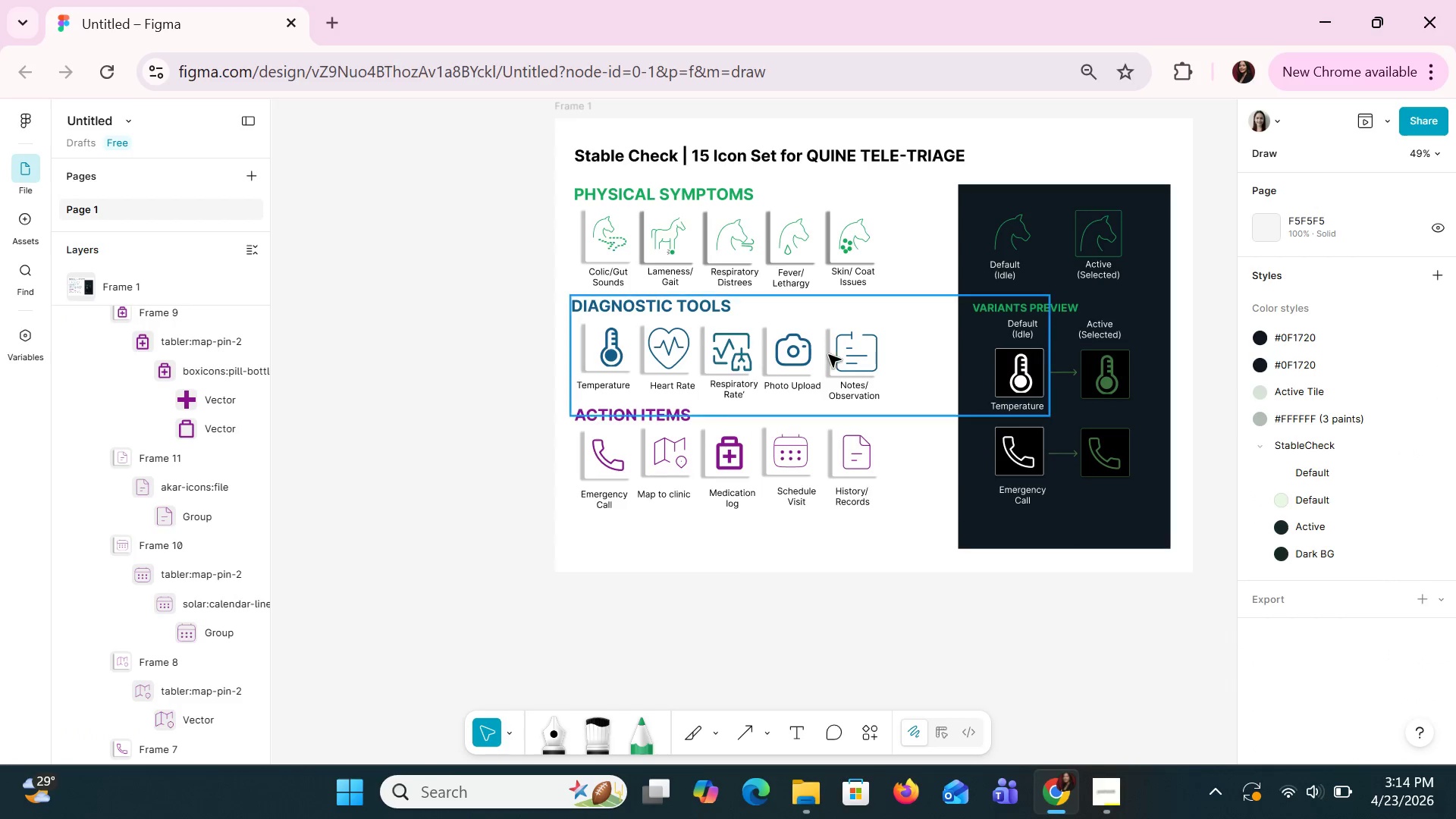 